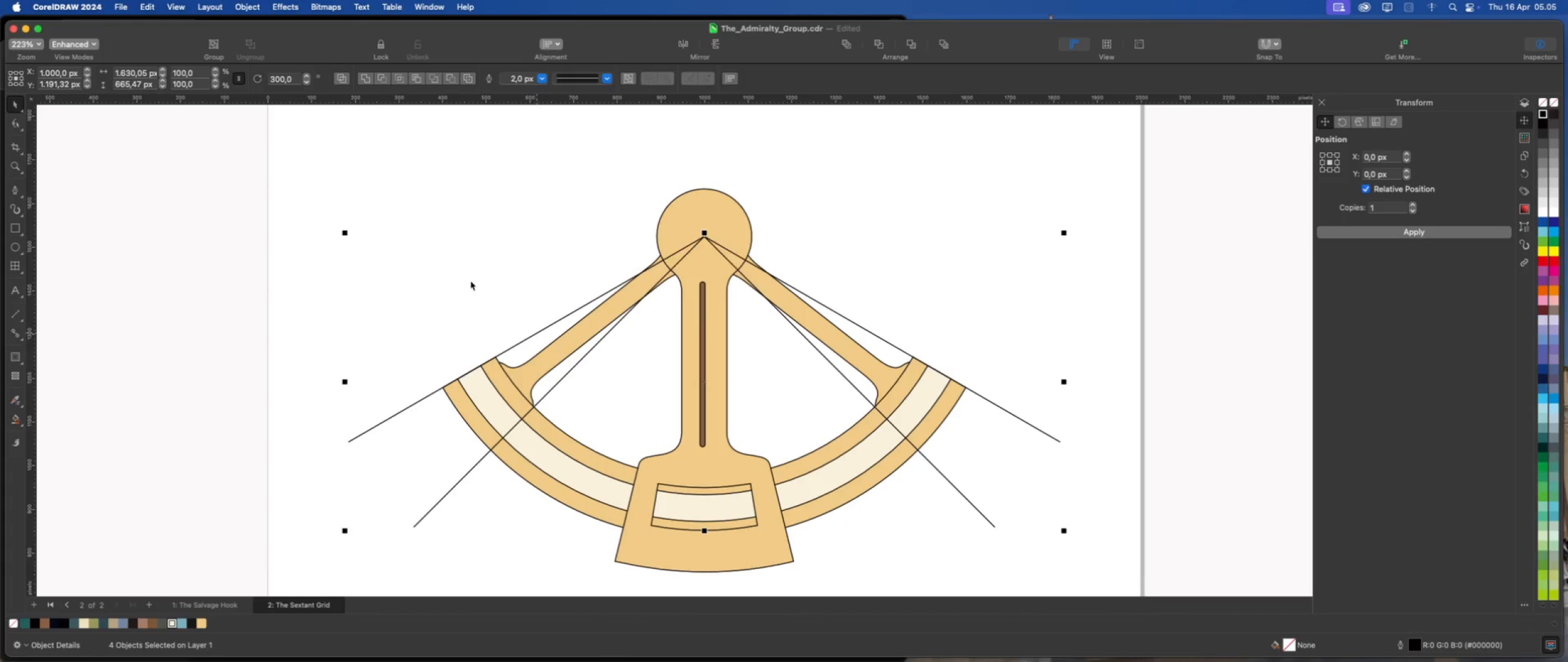 
left_click([470, 281])
 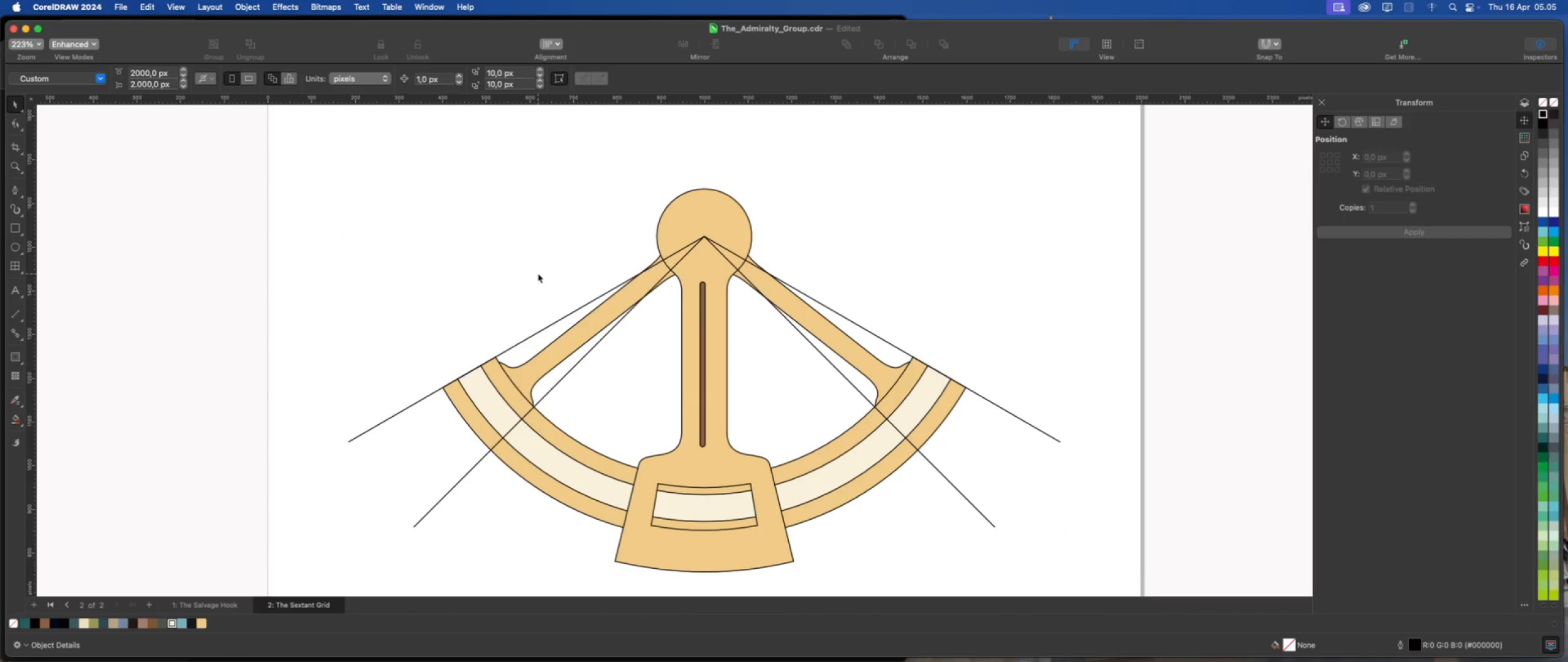 
scroll: coordinate [538, 273], scroll_direction: down, amount: 1.0
 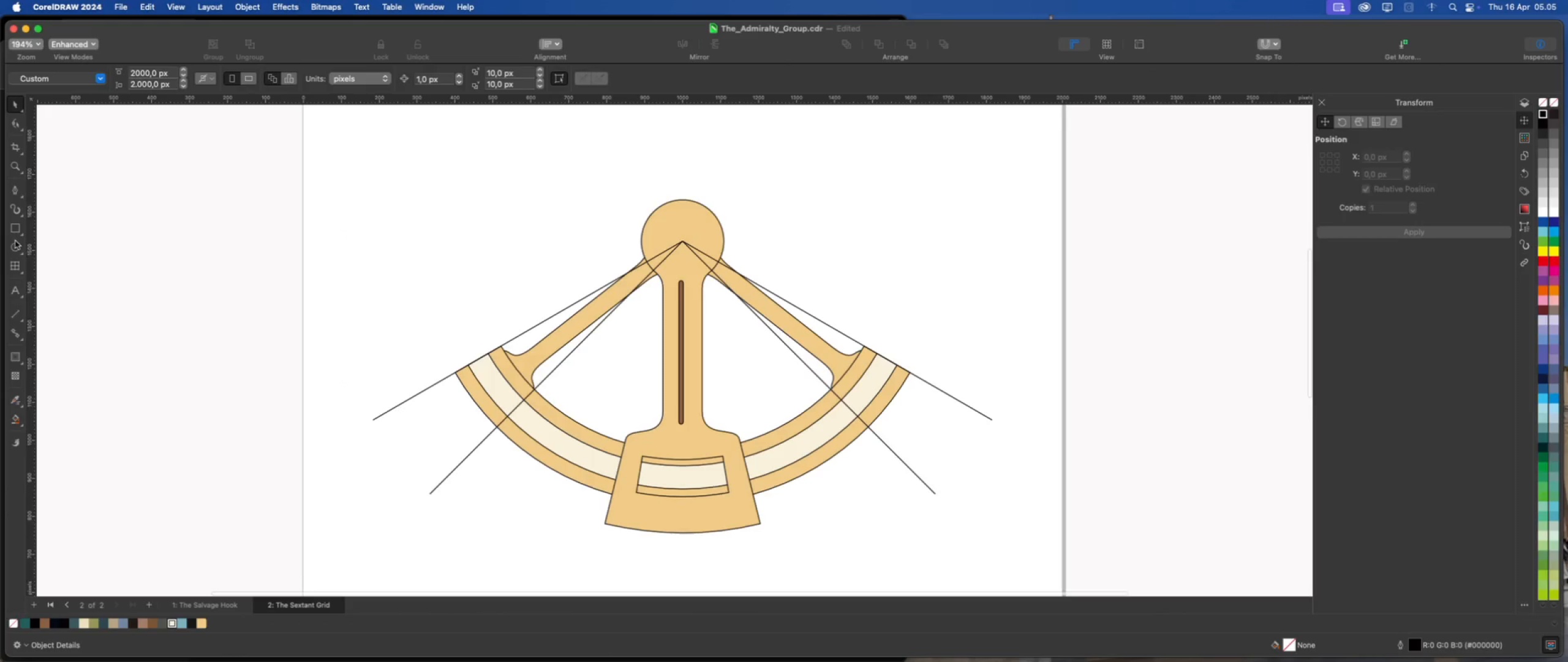 
left_click([18, 248])
 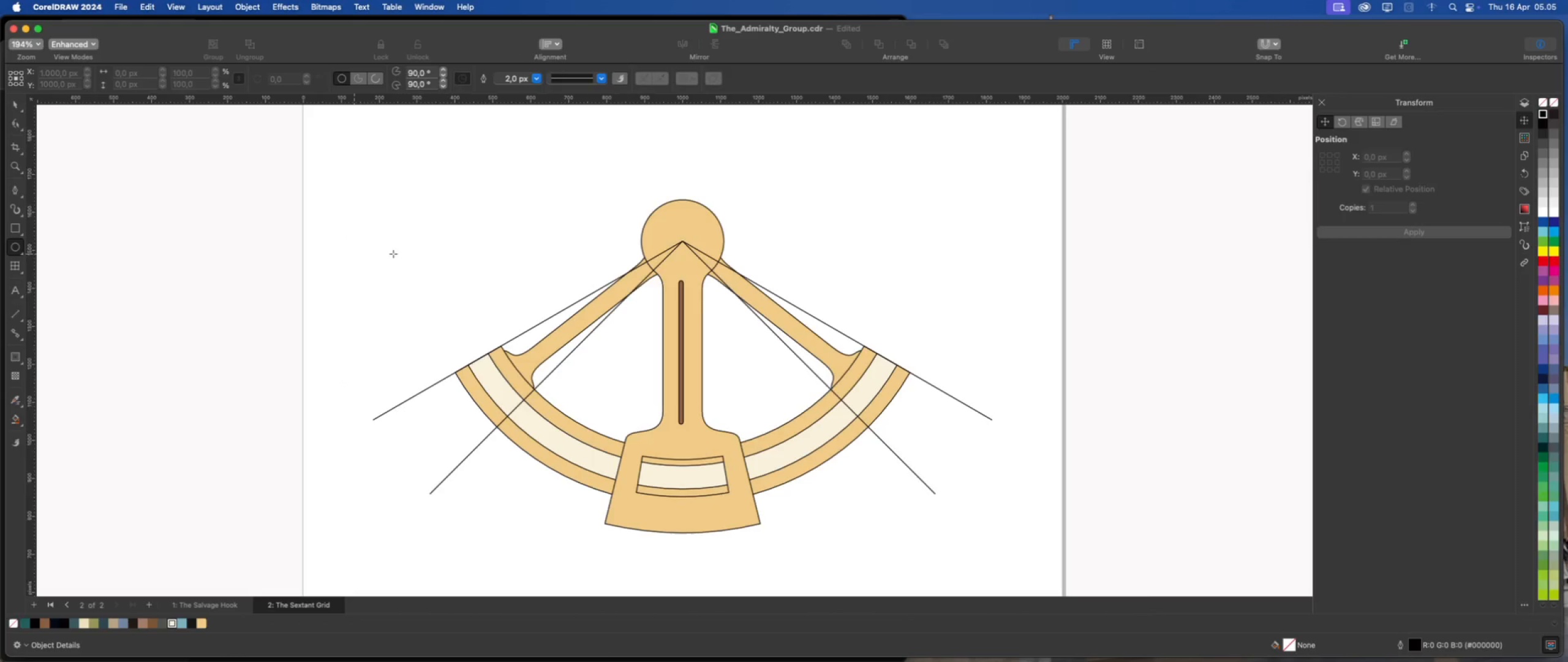 
hold_key(key=CommandLeft, duration=0.89)
left_click_drag(start_coordinate=[459, 213], to_coordinate=[513, 272])
 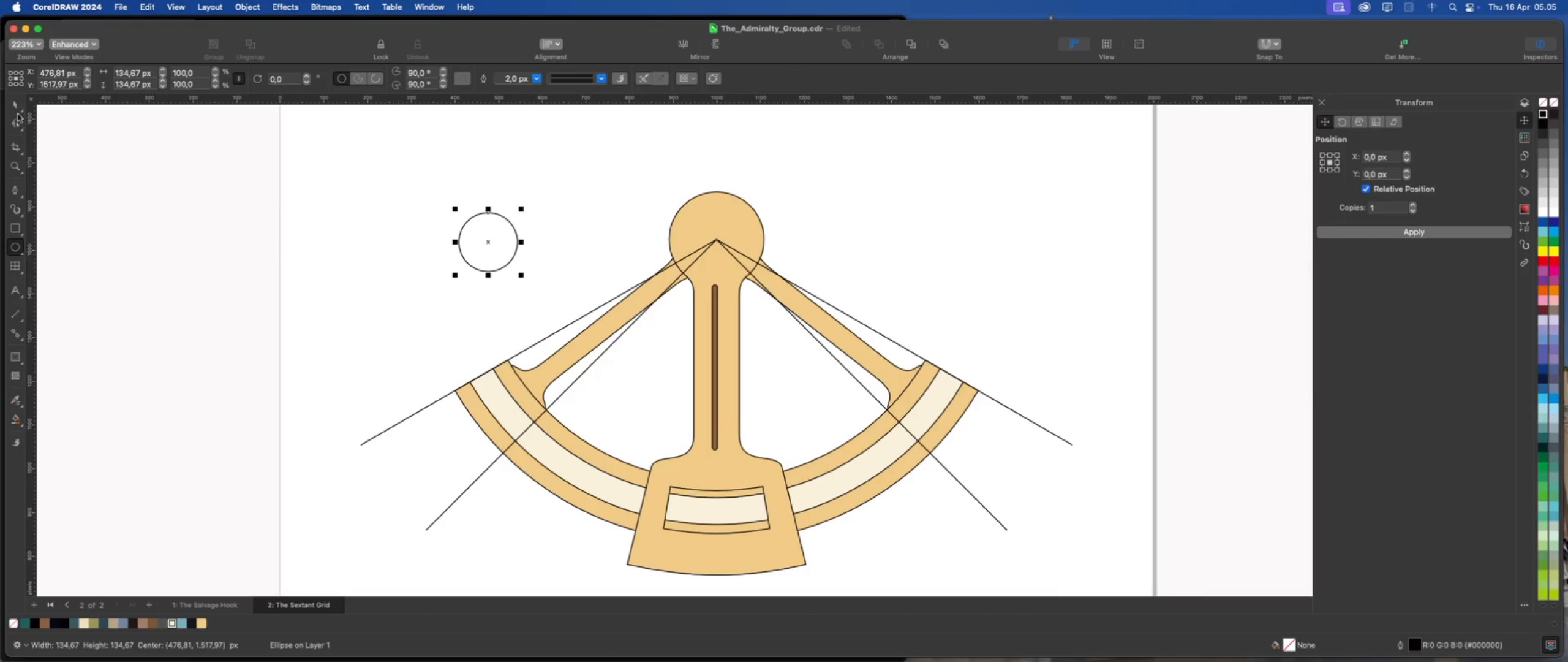 
scroll: coordinate [456, 253], scroll_direction: up, amount: 1.0
 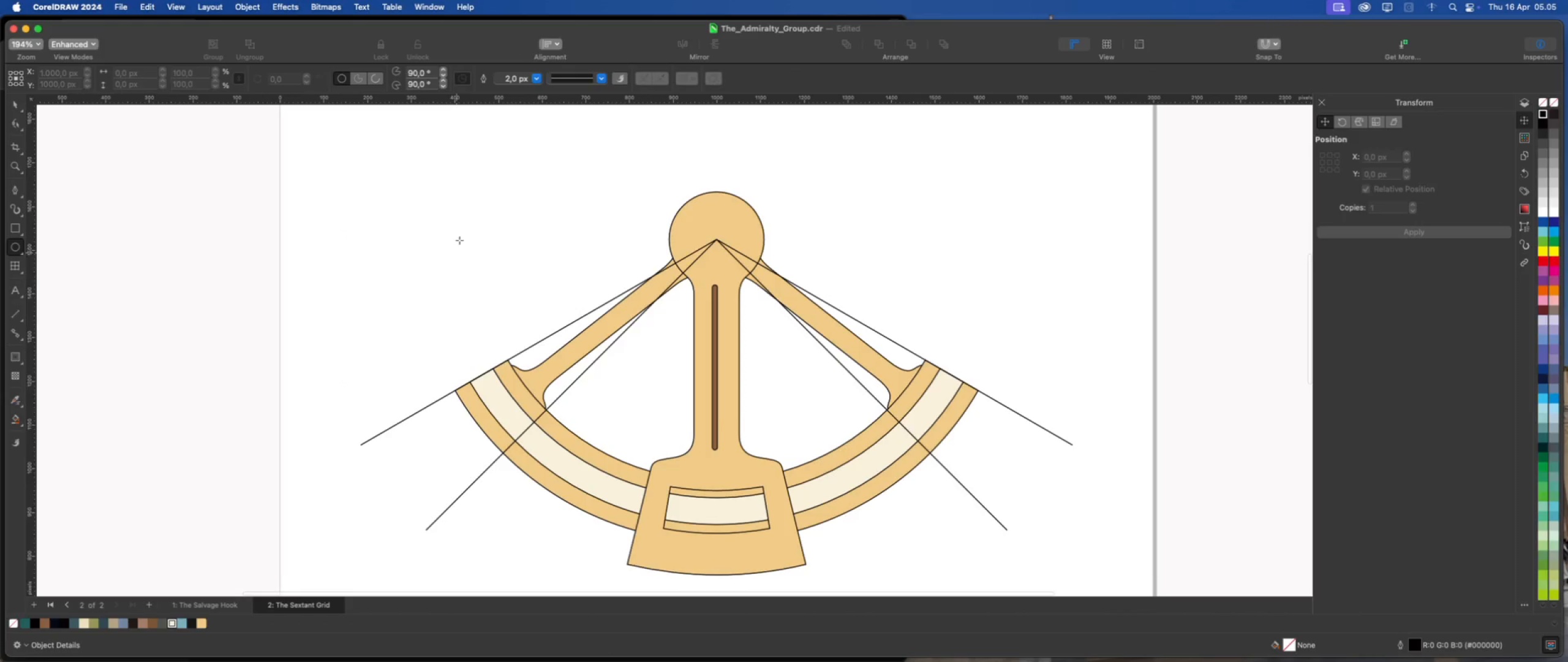 
left_click([15, 103])
 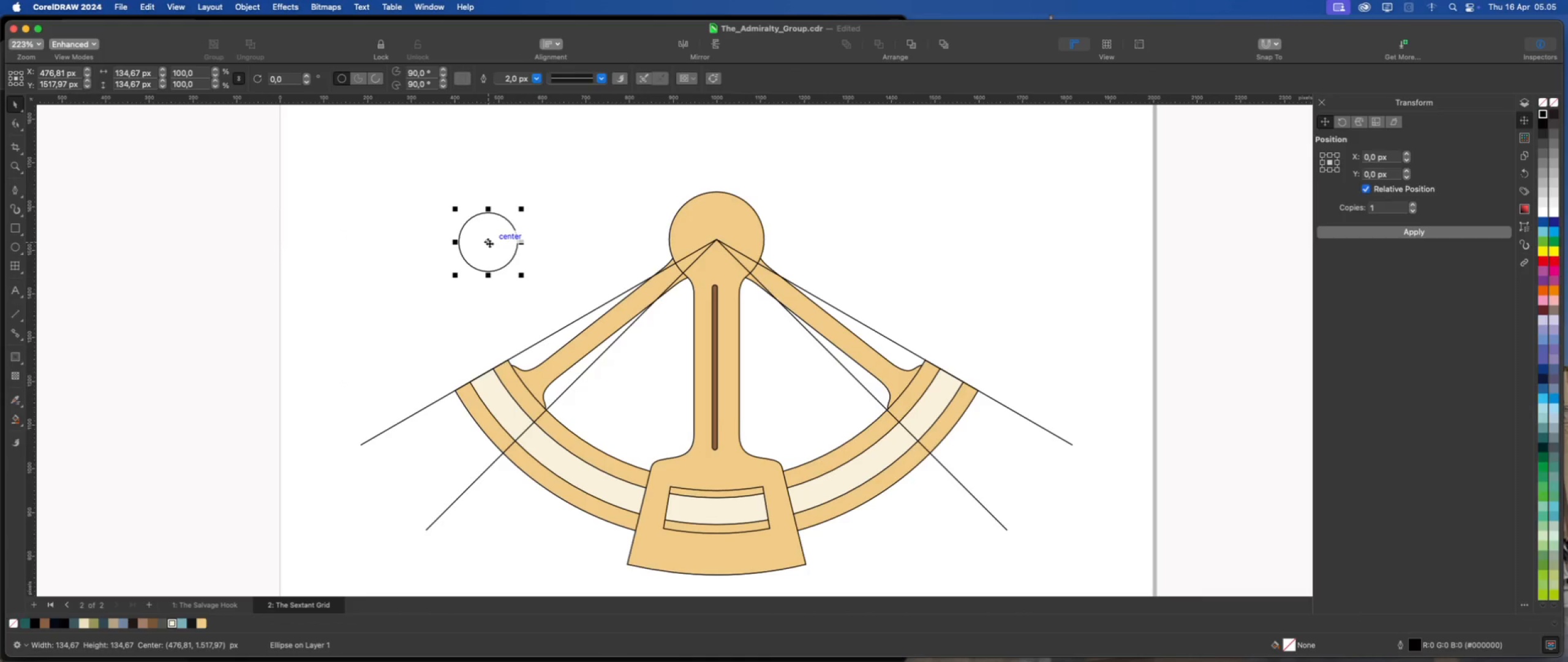 
left_click_drag(start_coordinate=[489, 243], to_coordinate=[716, 241])
 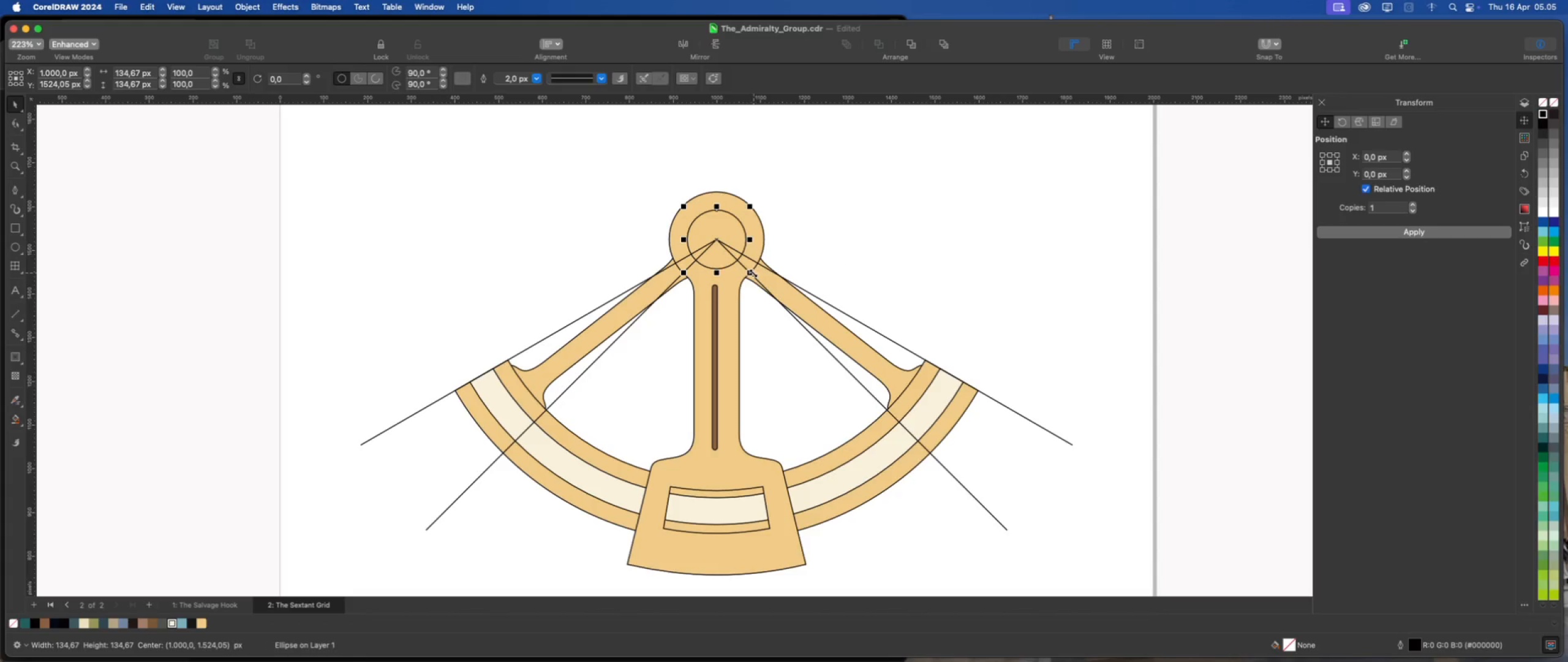 
left_click_drag(start_coordinate=[752, 273], to_coordinate=[842, 378])
 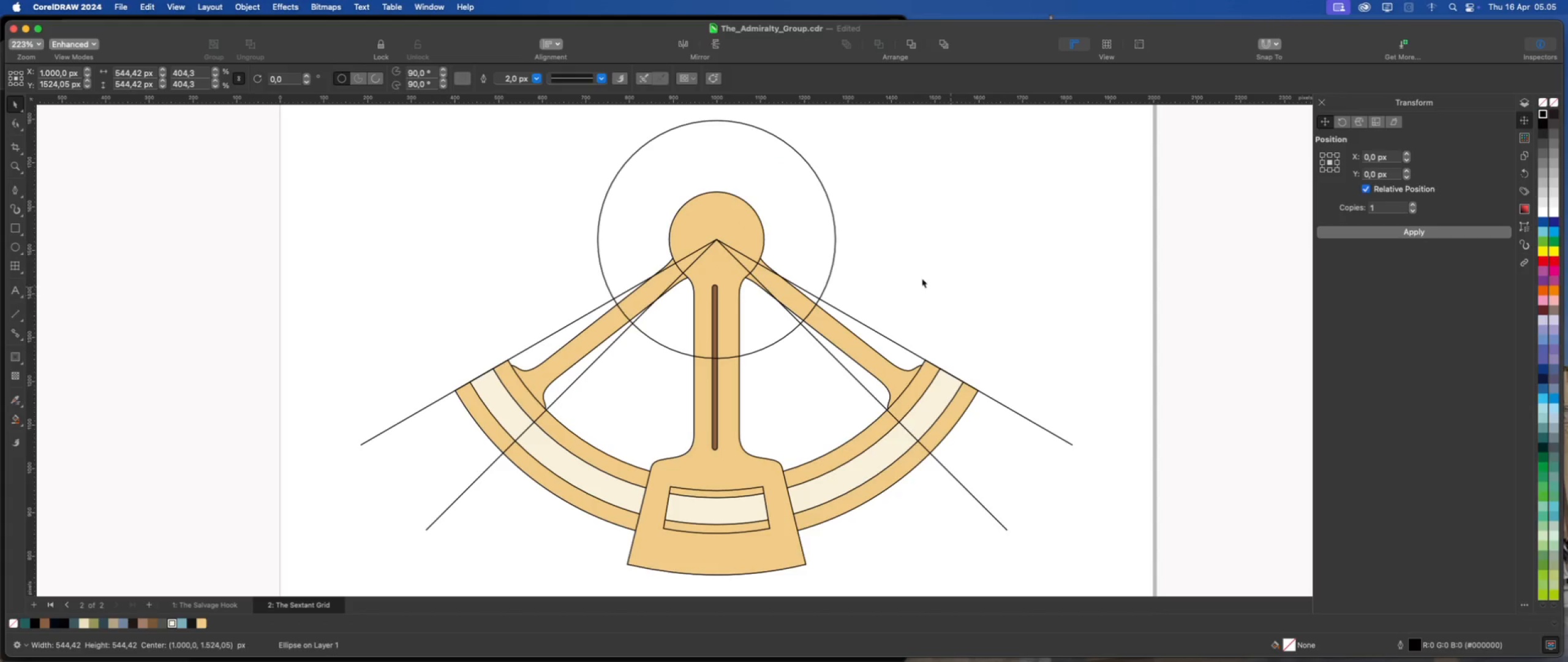 
hold_key(key=ShiftLeft, duration=1.25)
 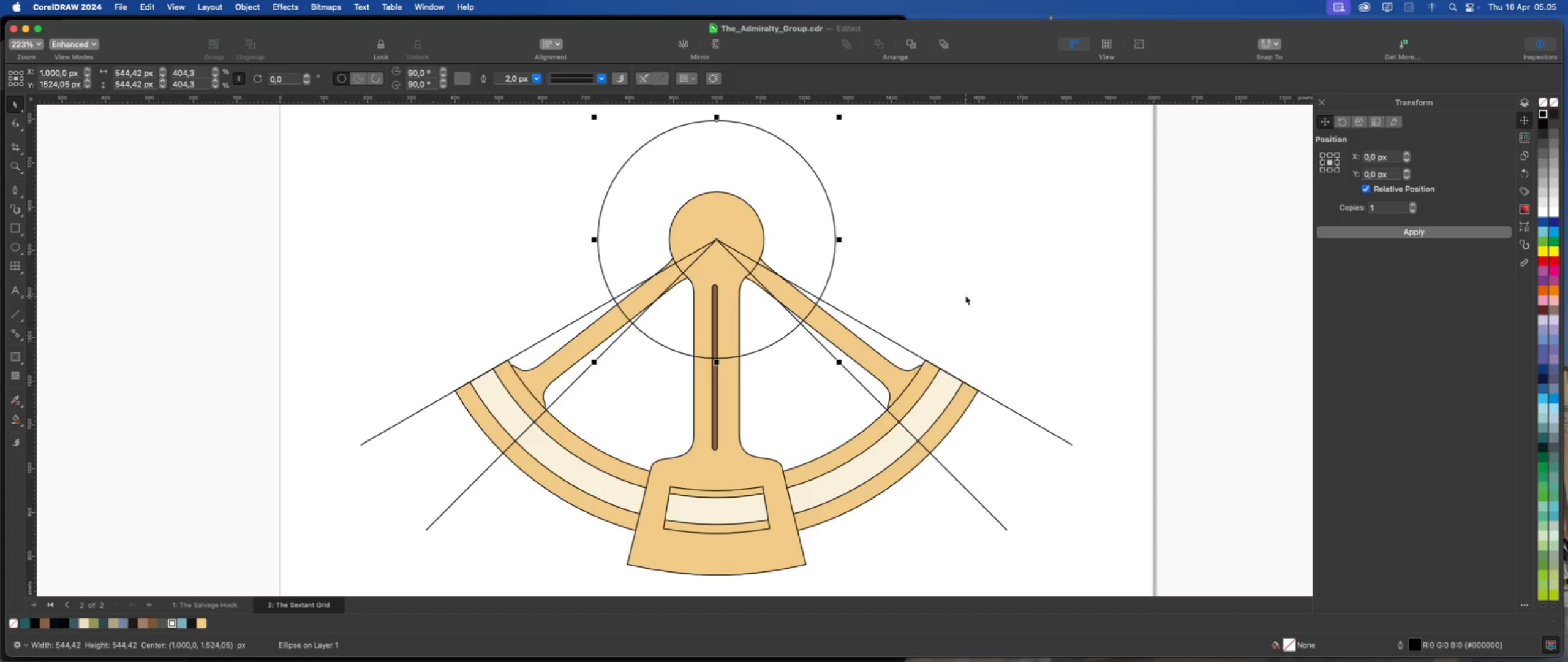 
left_click([965, 295])
 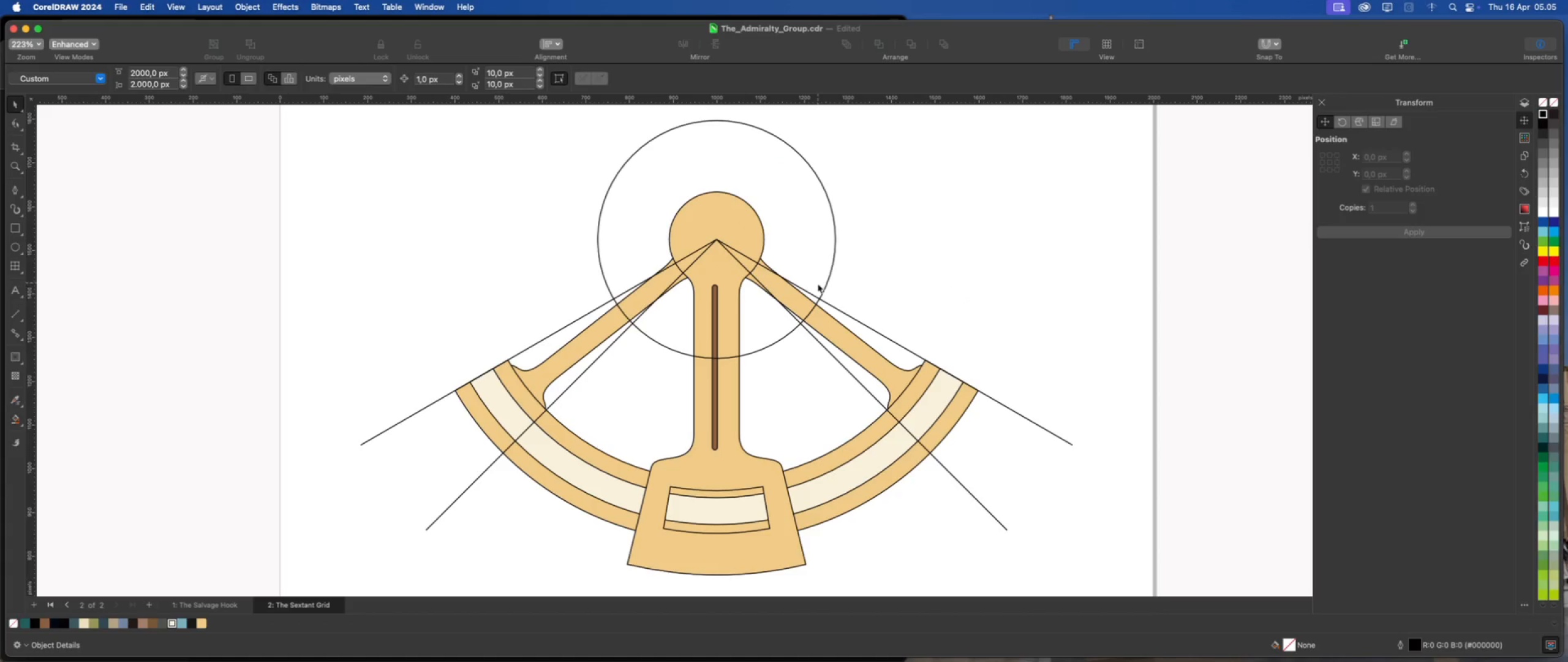 
wait(6.97)
 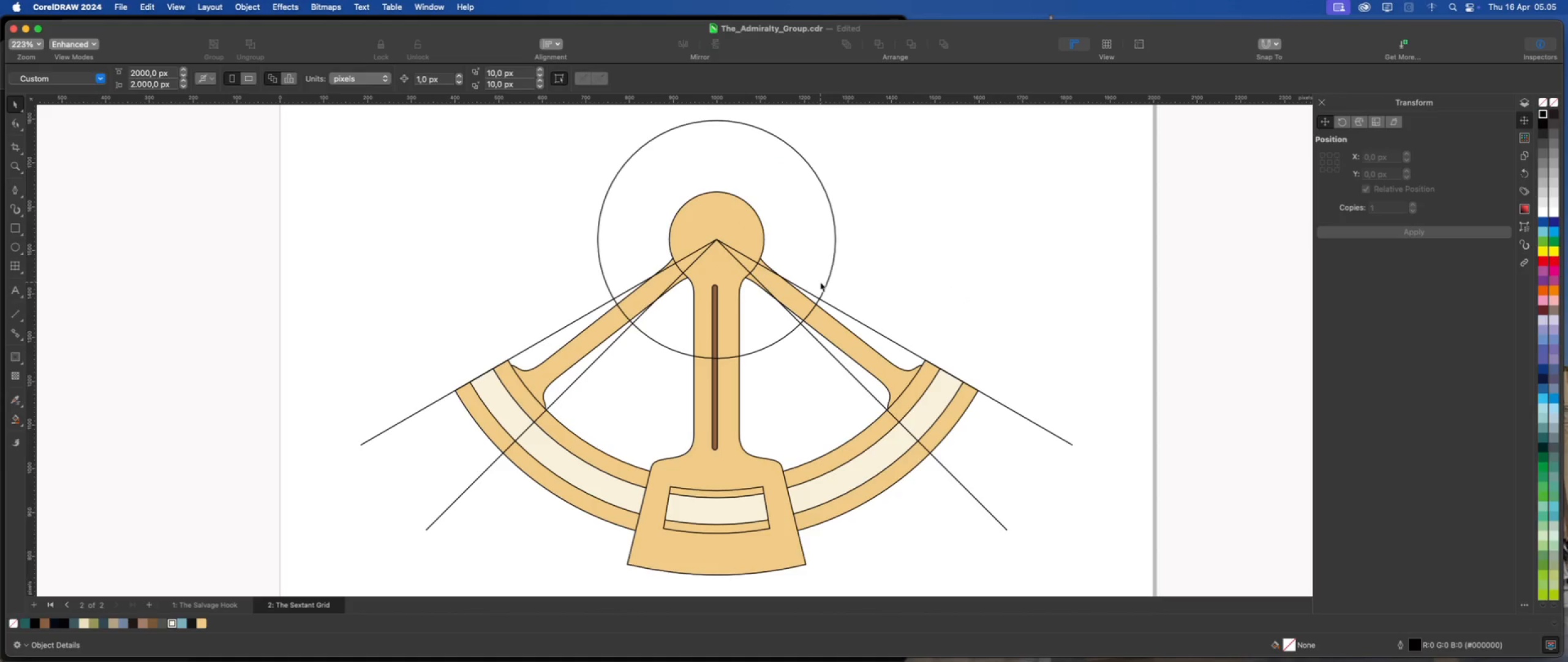 
left_click([824, 270])
 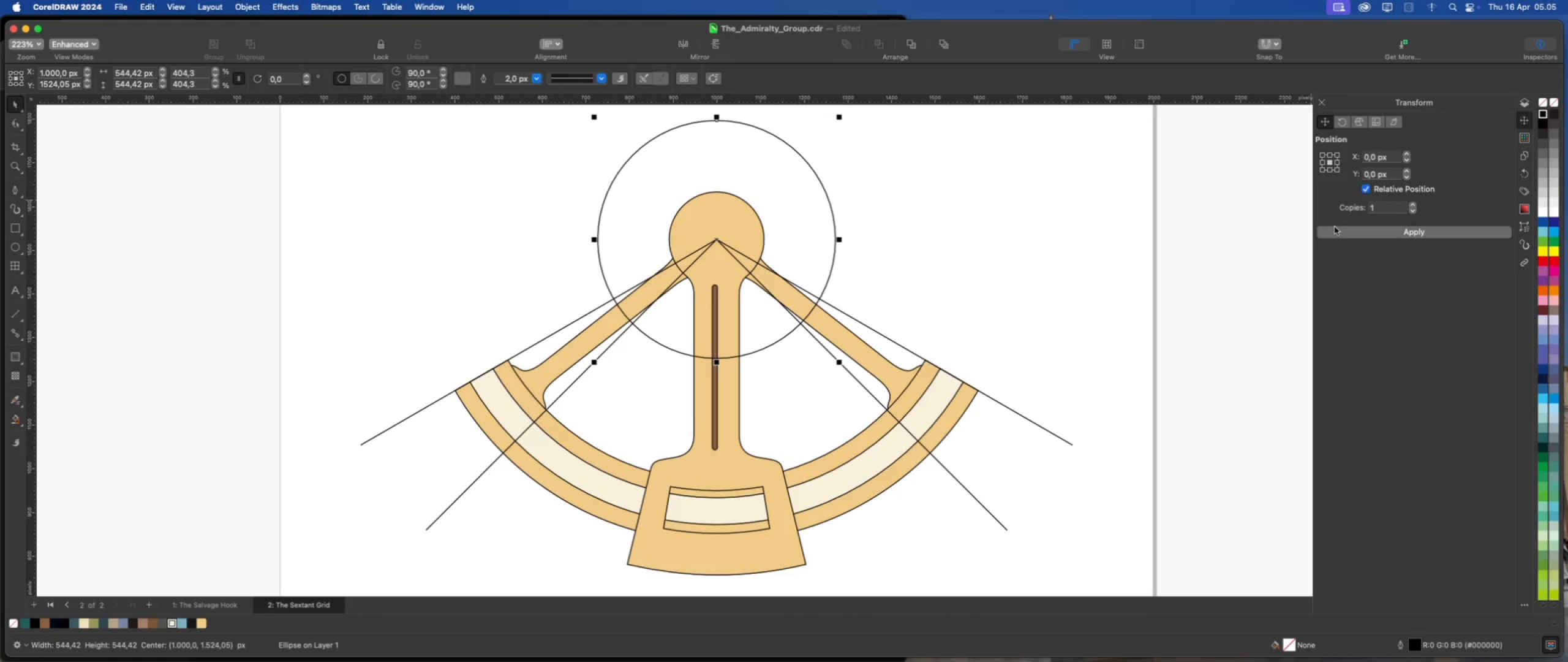 
left_click([1341, 233])
 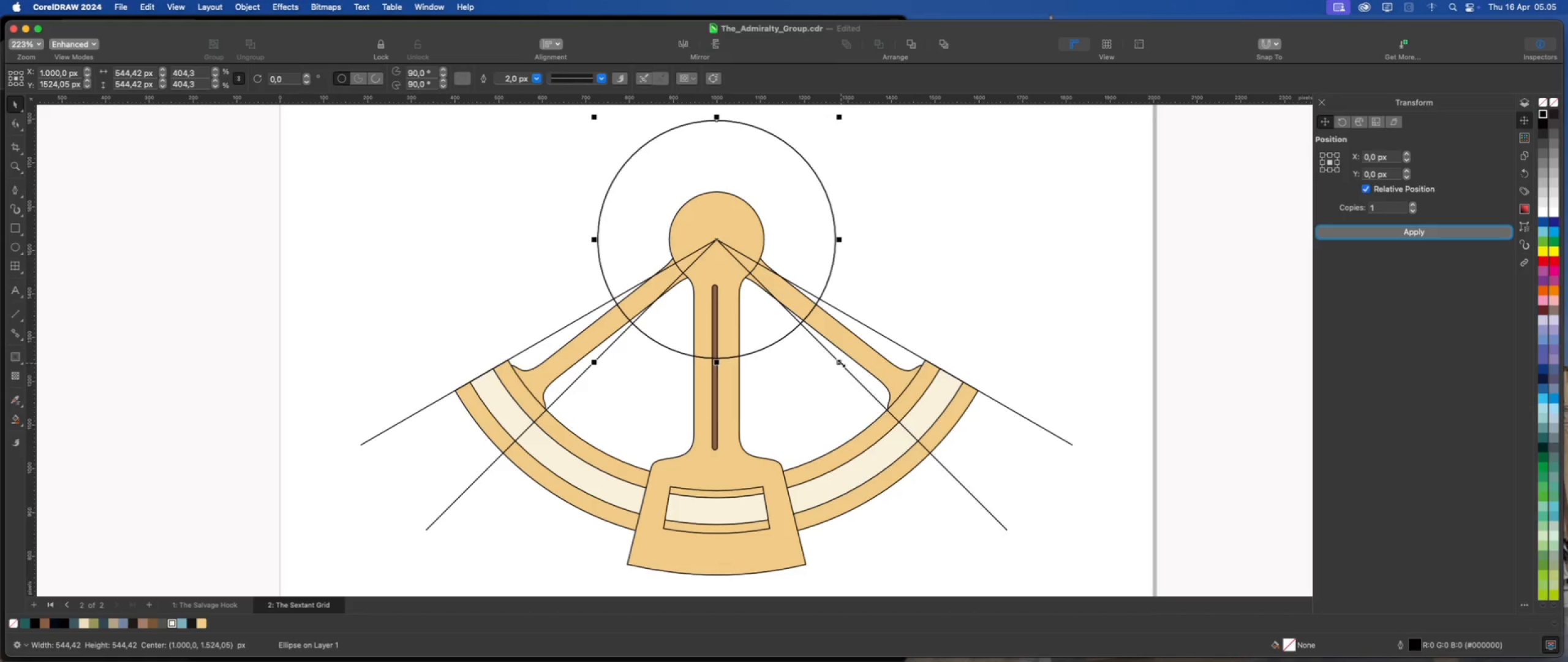 
left_click_drag(start_coordinate=[841, 363], to_coordinate=[854, 380])
 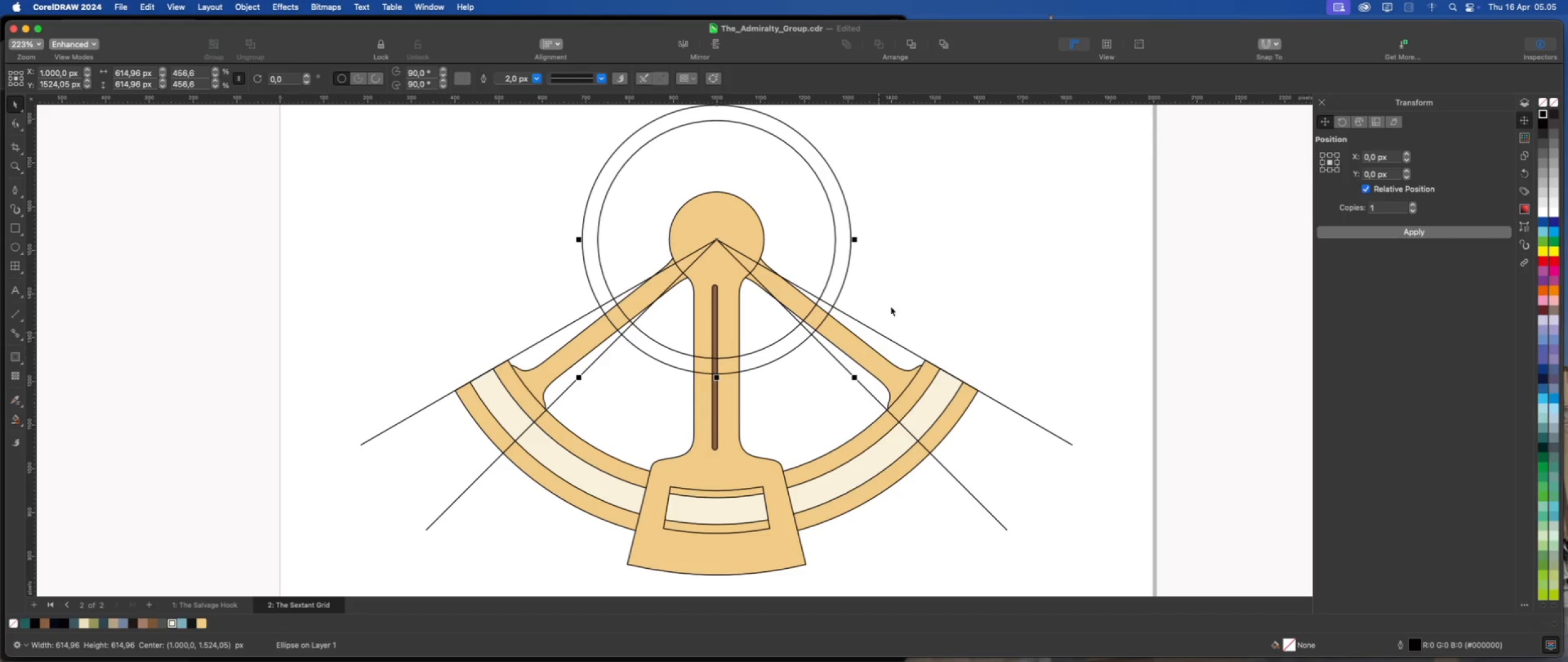 
hold_key(key=ShiftLeft, duration=5.45)
 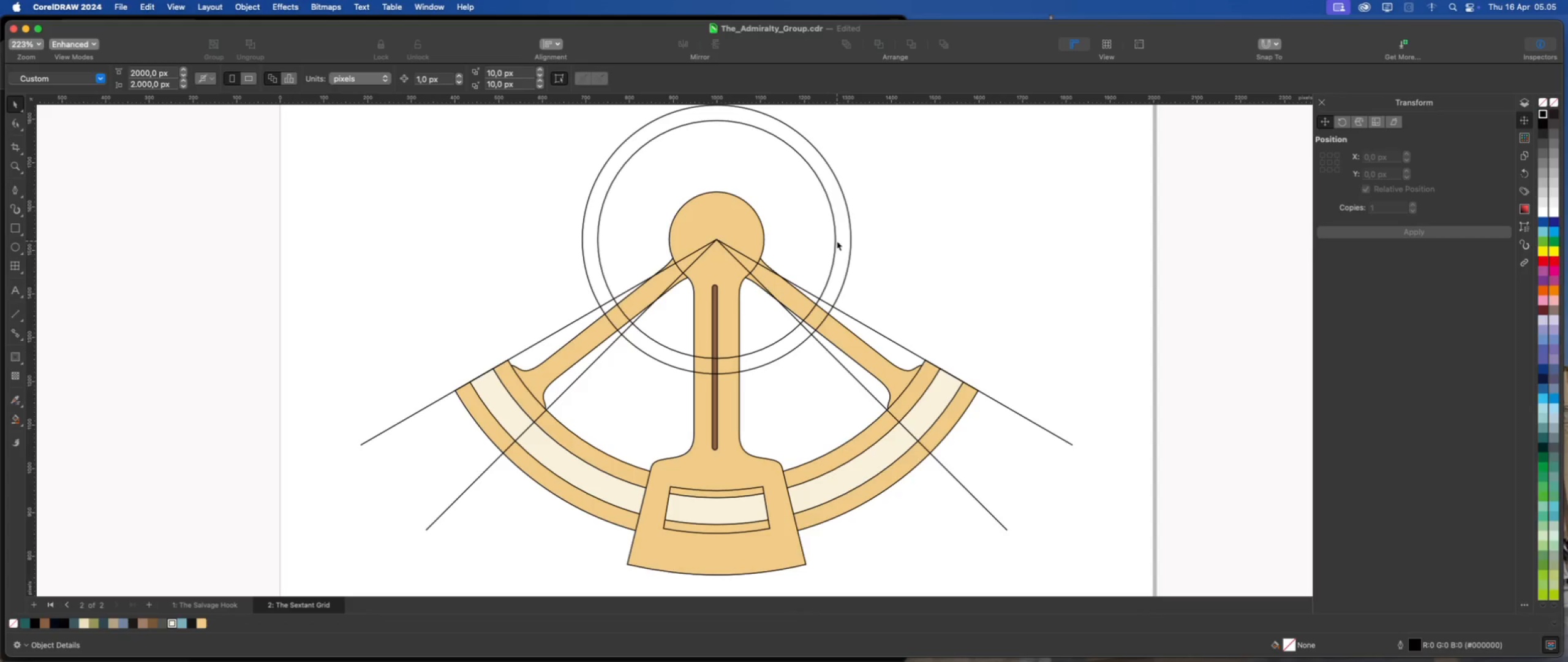 
left_click([835, 238])
 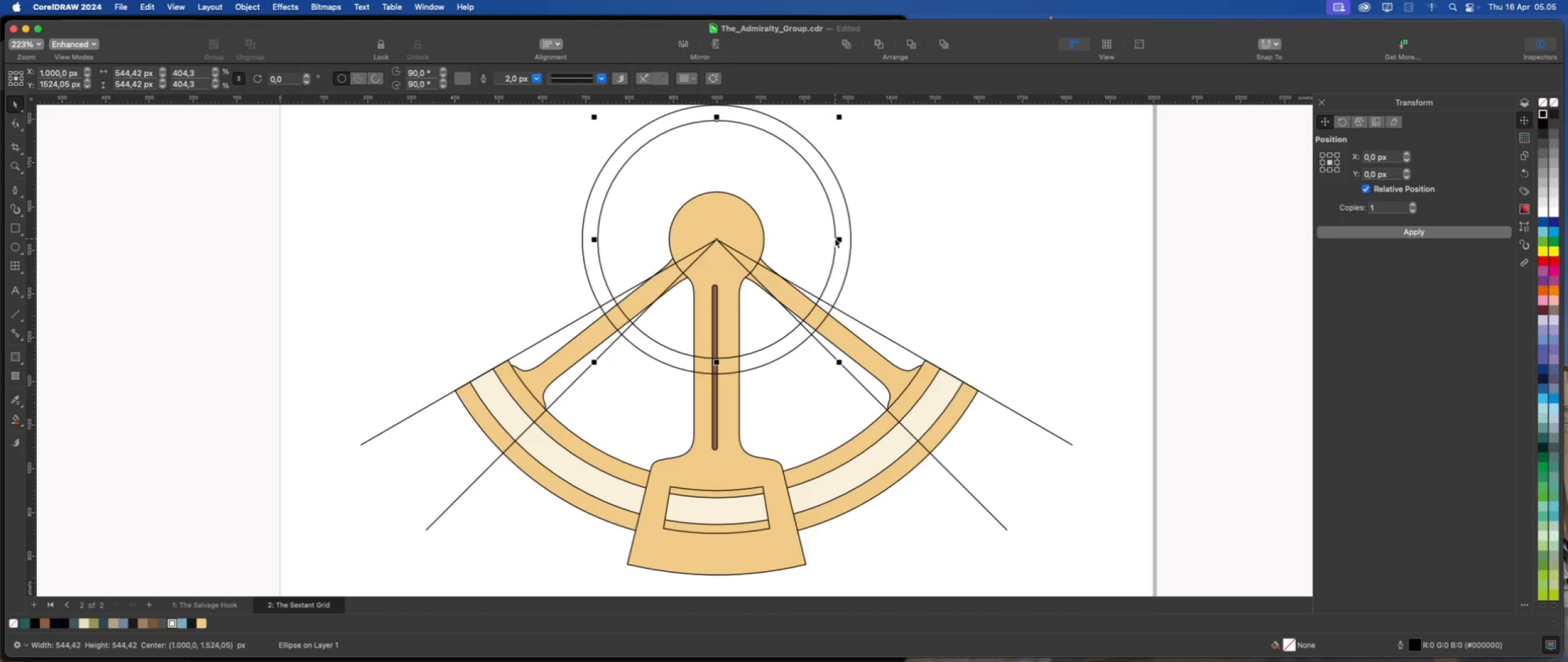 
right_click([835, 238])
 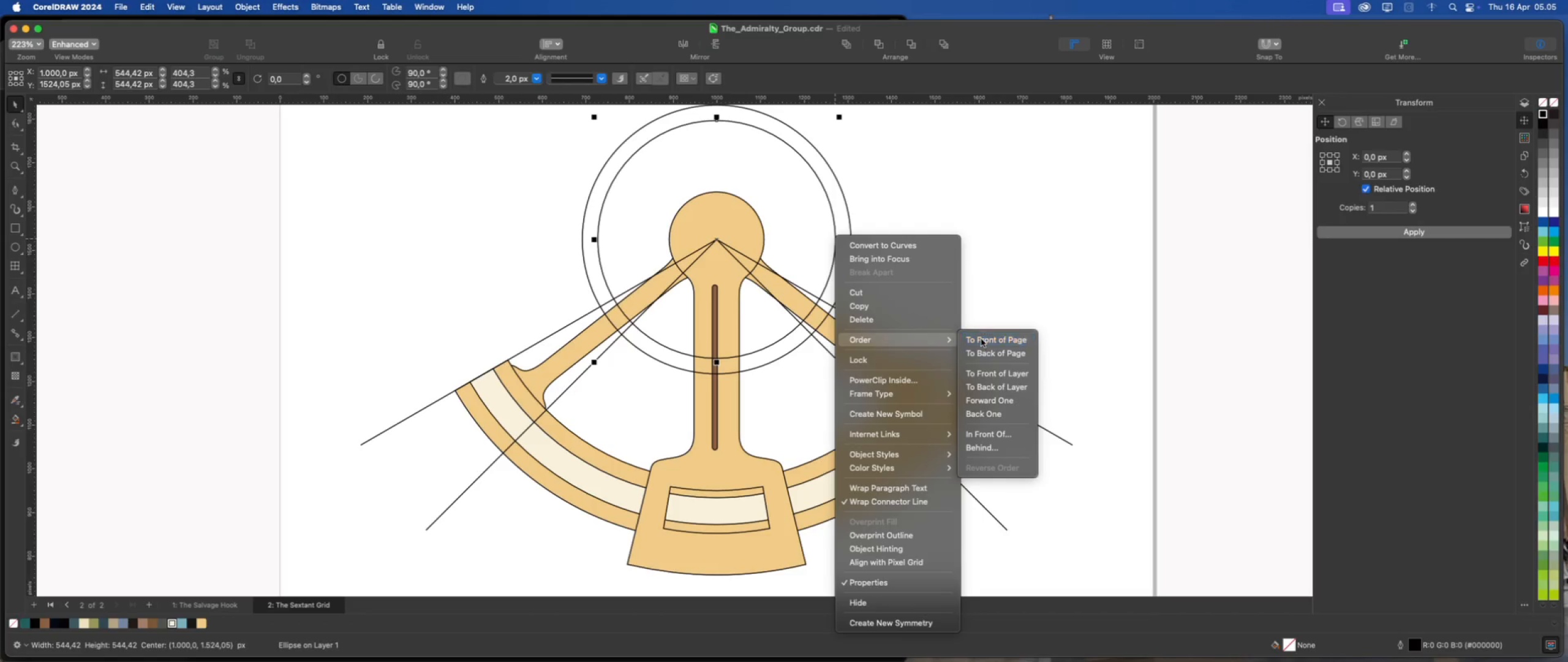 
left_click([985, 312])
 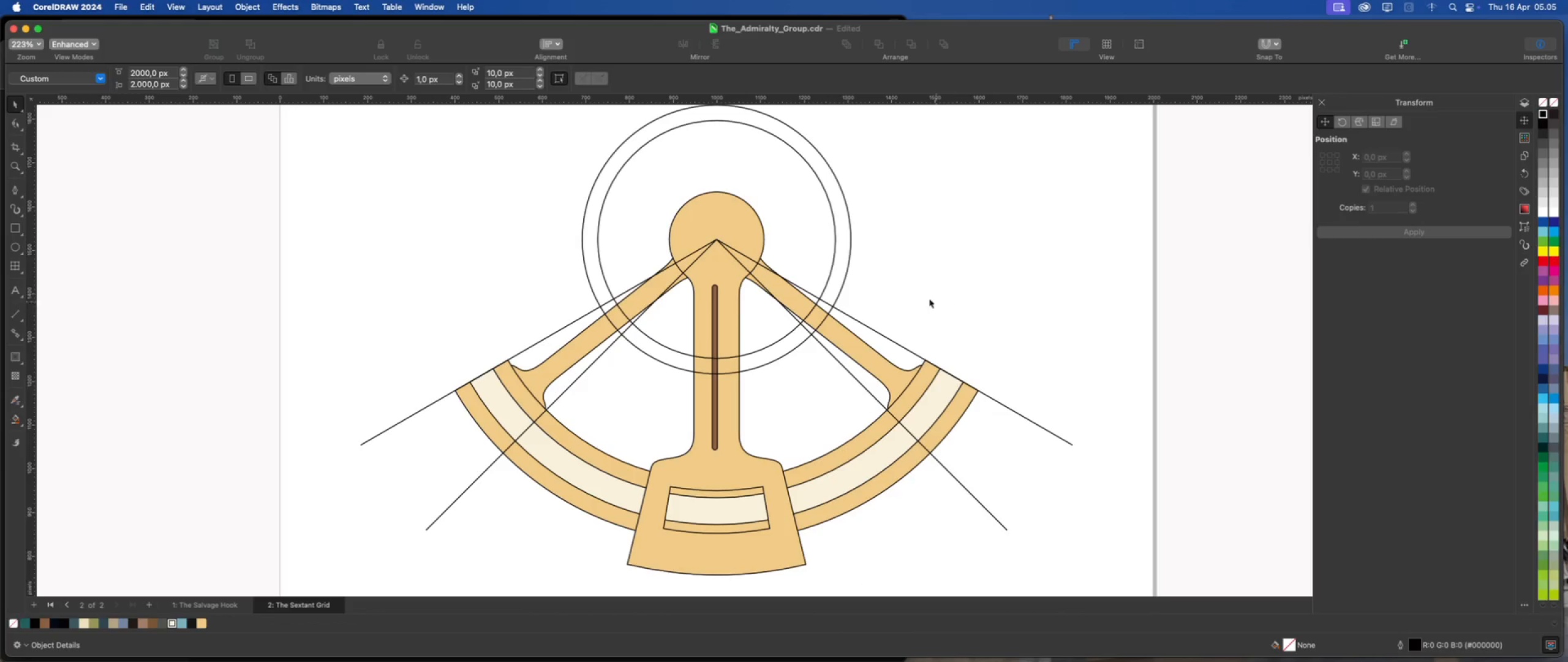 
scroll: coordinate [802, 244], scroll_direction: down, amount: 1.0
 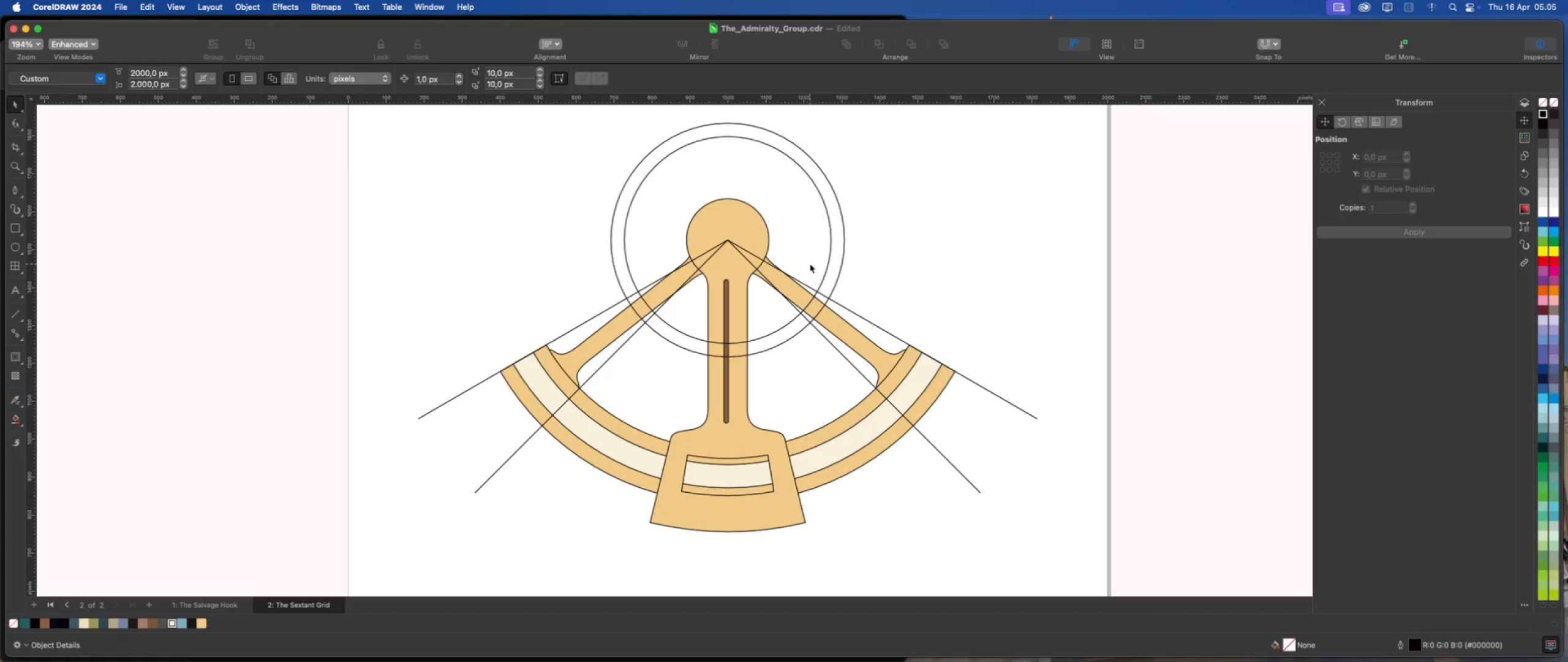 
wait(7.34)
 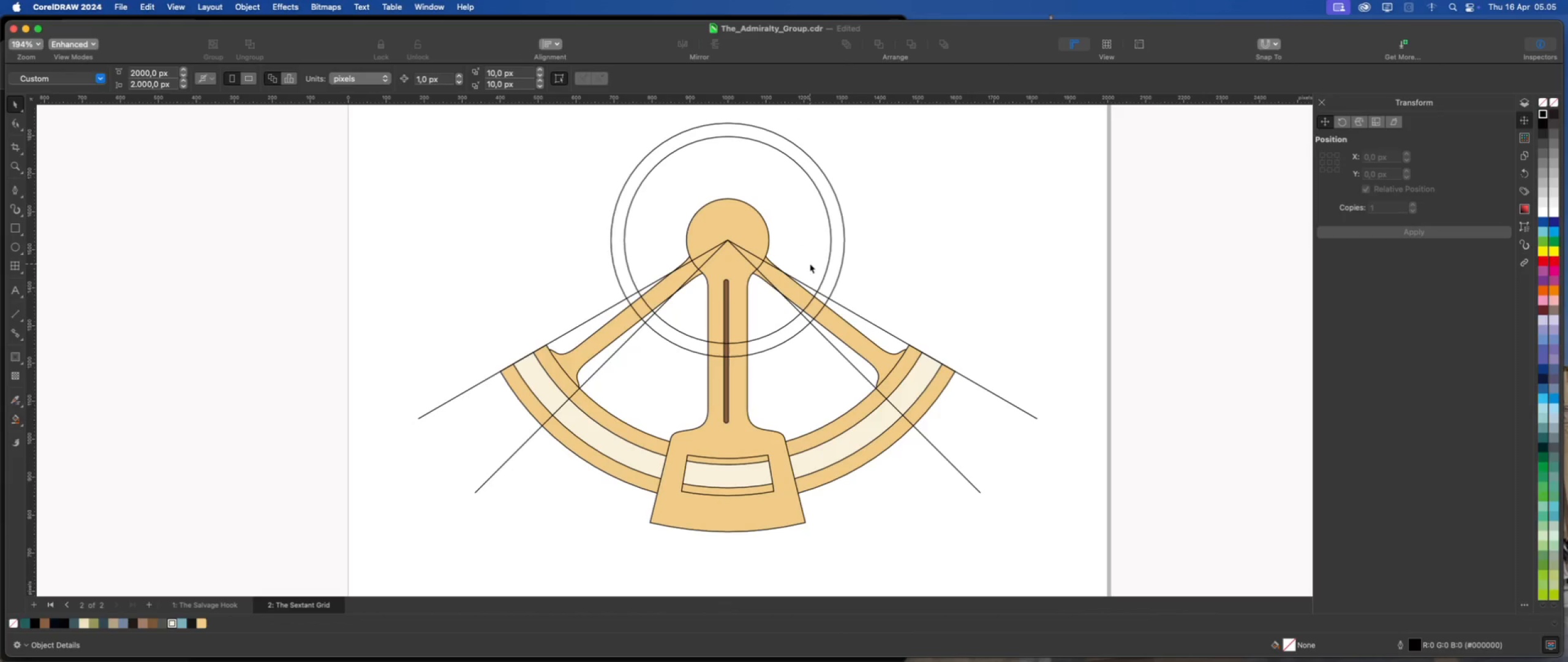 
left_click([810, 264])
 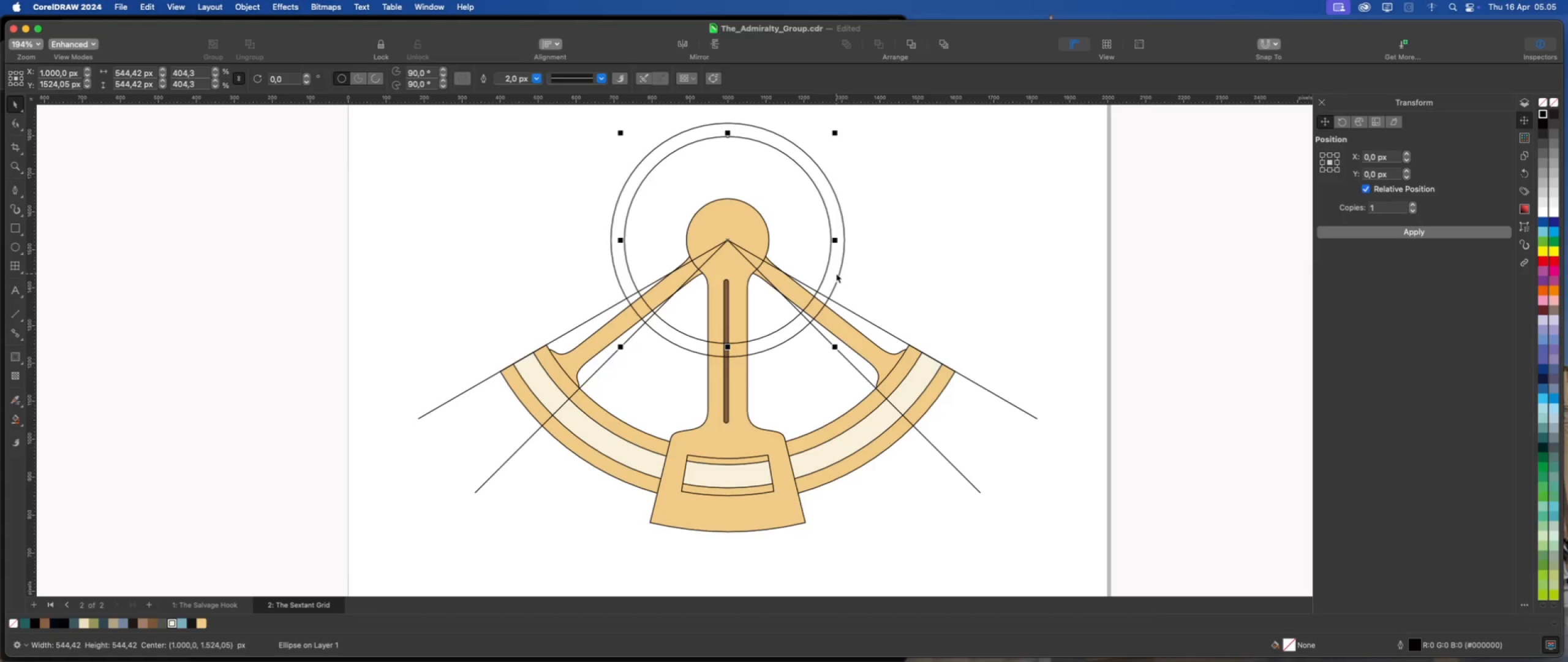 
hold_key(key=ShiftLeft, duration=0.7)
left_click([836, 273])
 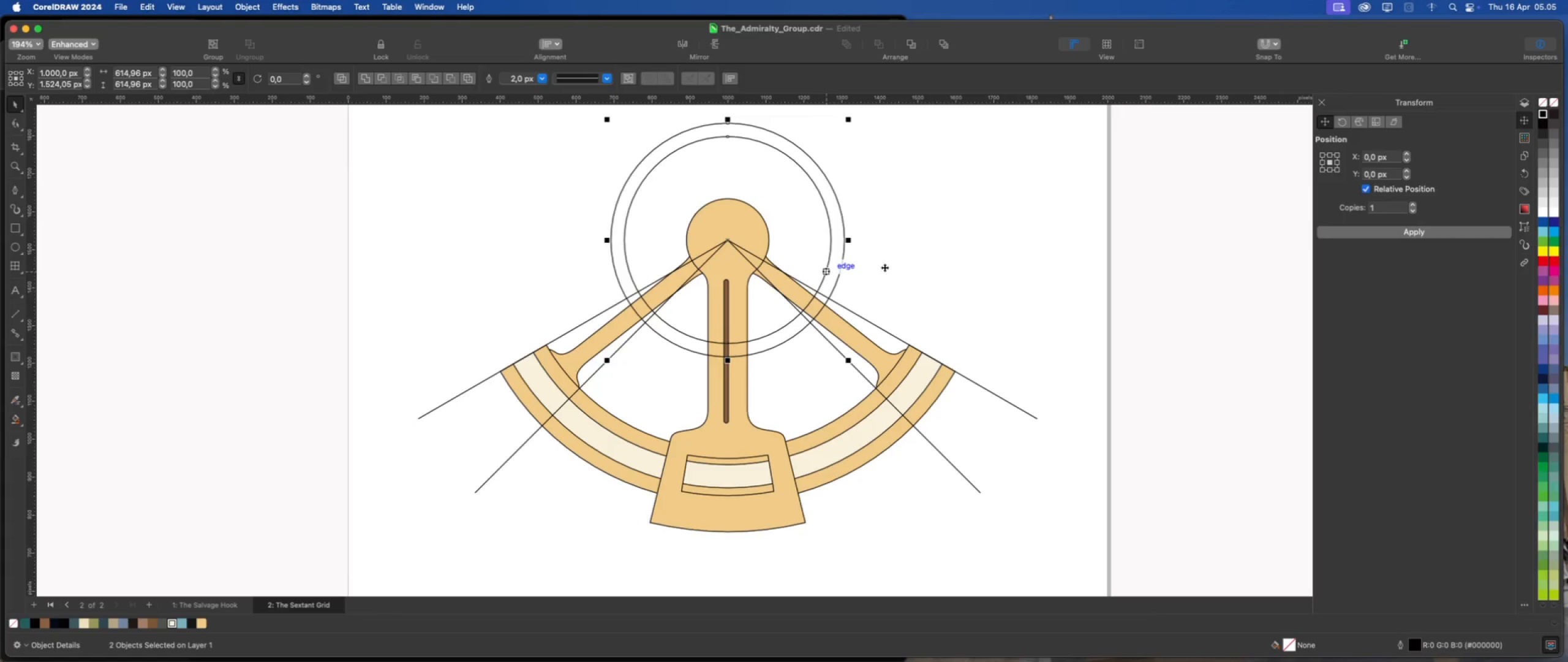 
left_click([892, 267])
 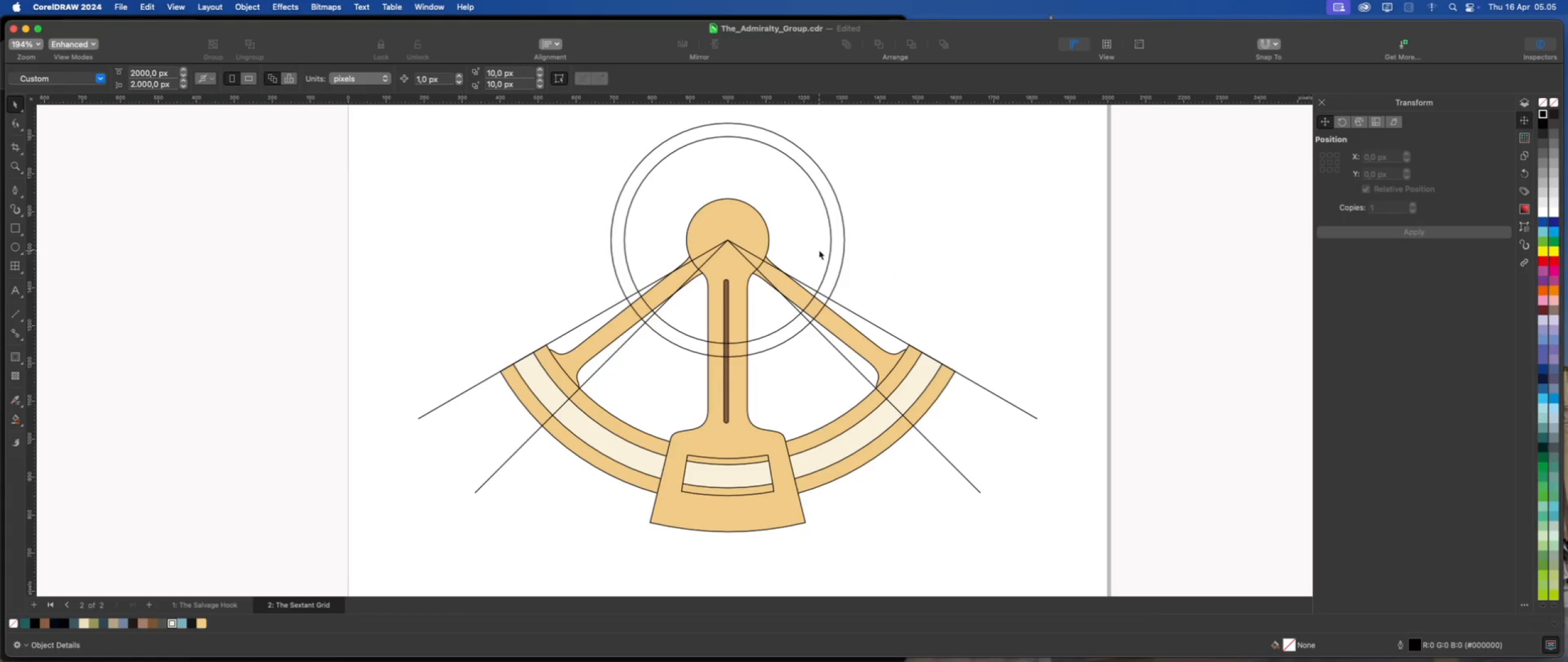 
left_click([819, 250])
 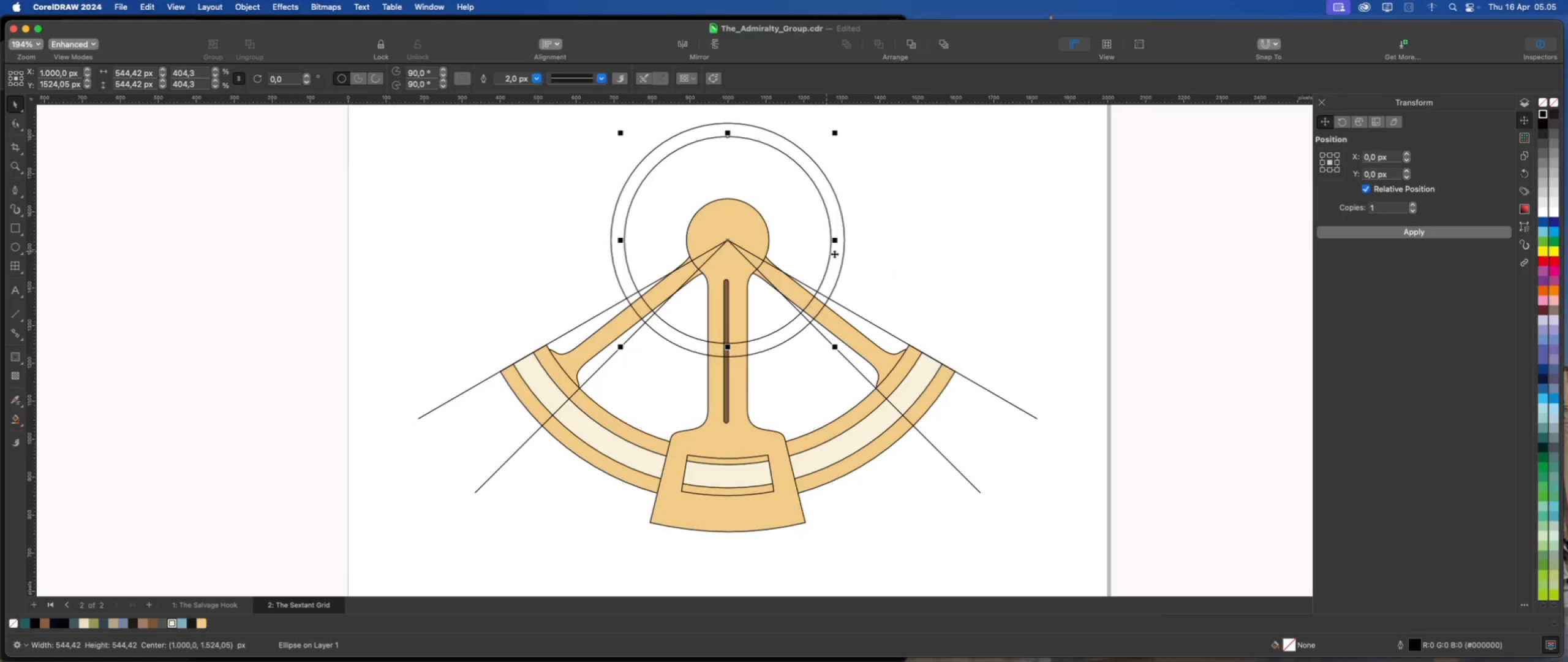 
hold_key(key=ShiftLeft, duration=1.06)
left_click([840, 259])
 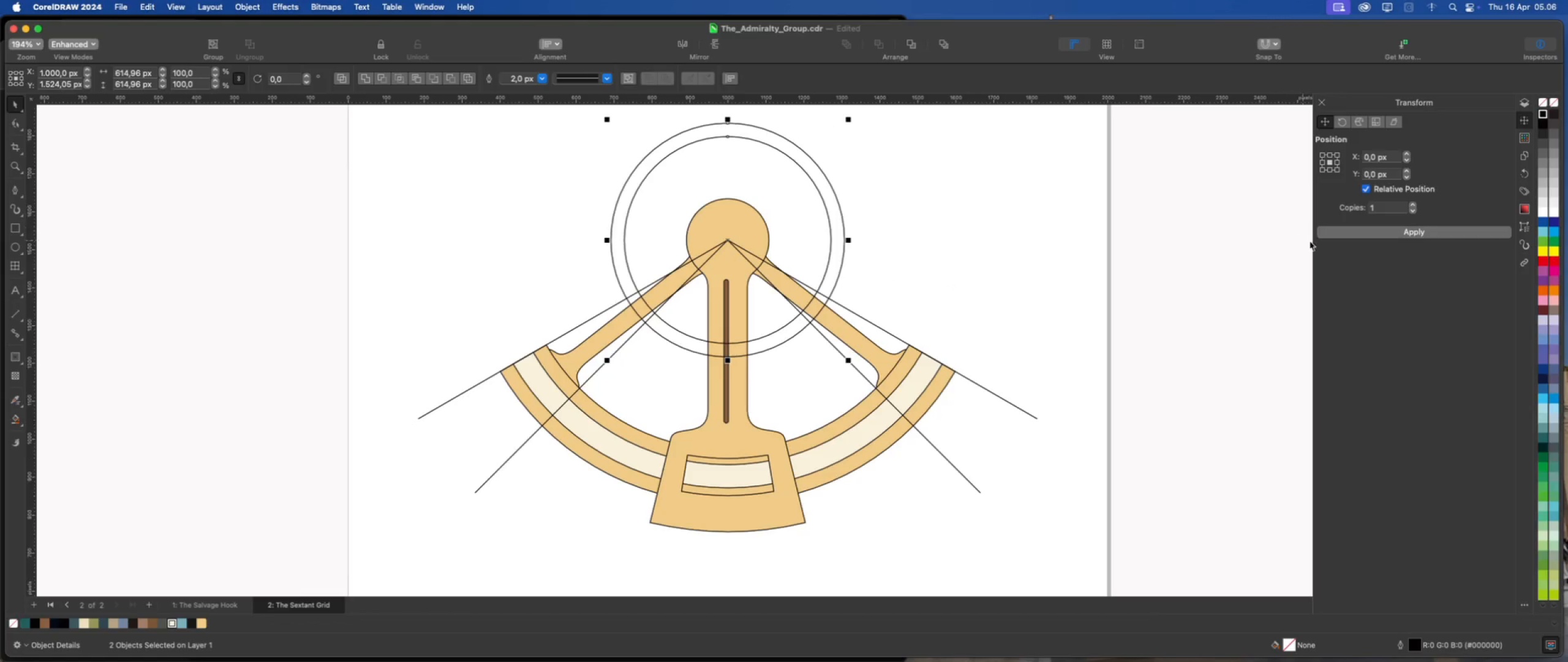 
left_click([1330, 234])
 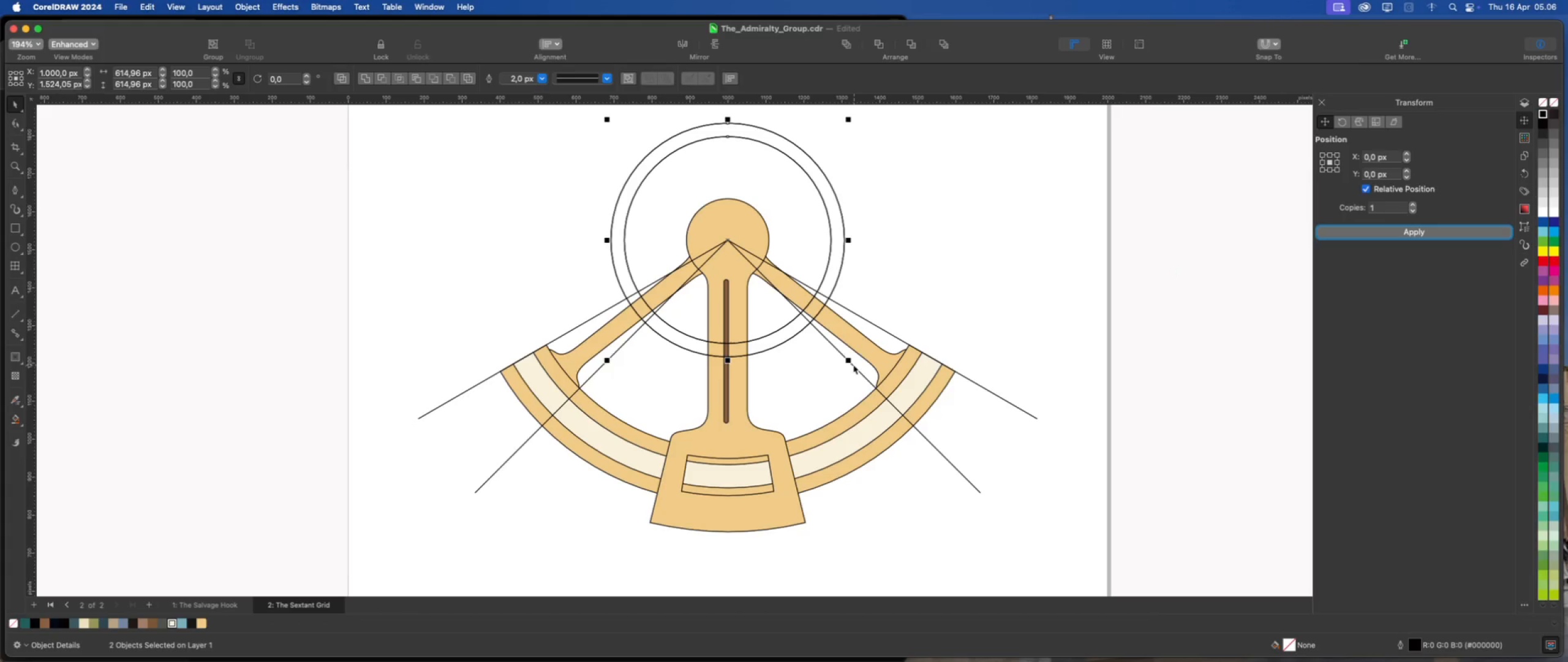 
left_click_drag(start_coordinate=[851, 361], to_coordinate=[914, 403])
 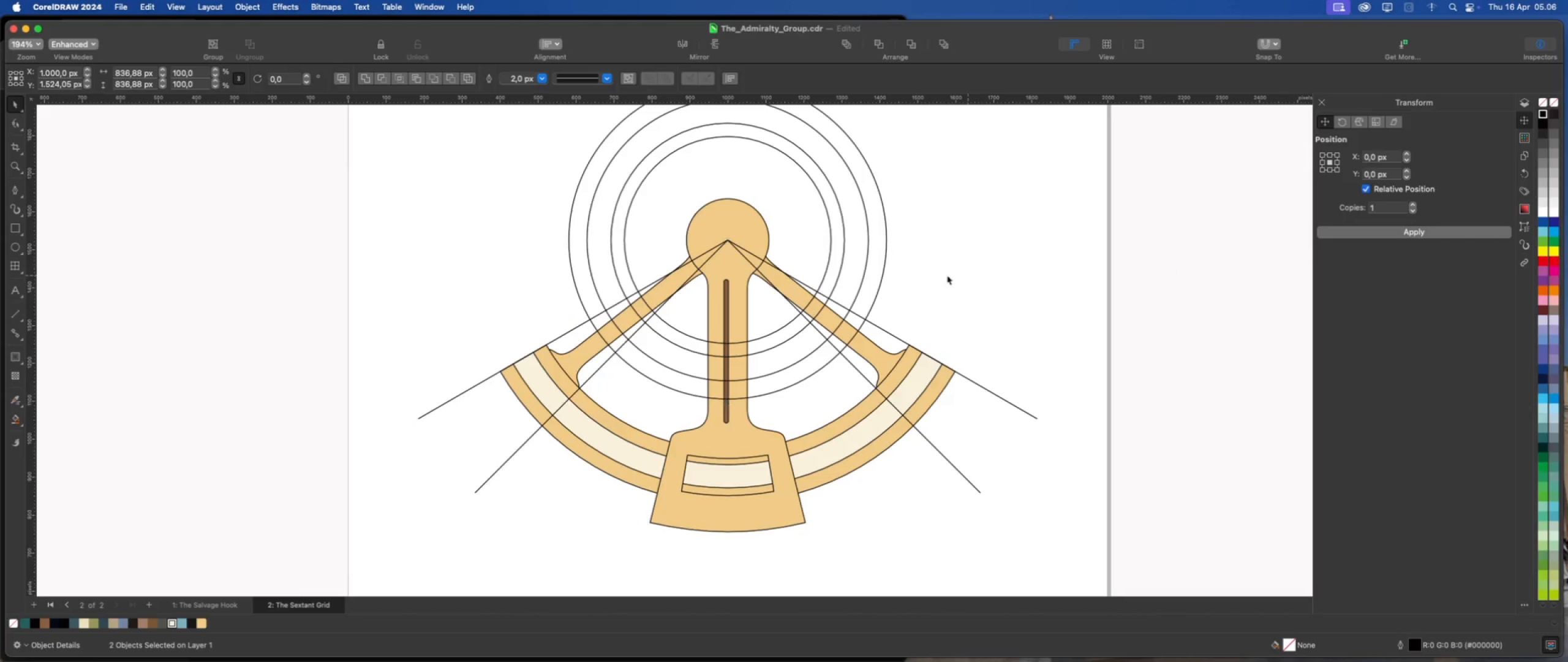 
hold_key(key=ShiftLeft, duration=6.23)
 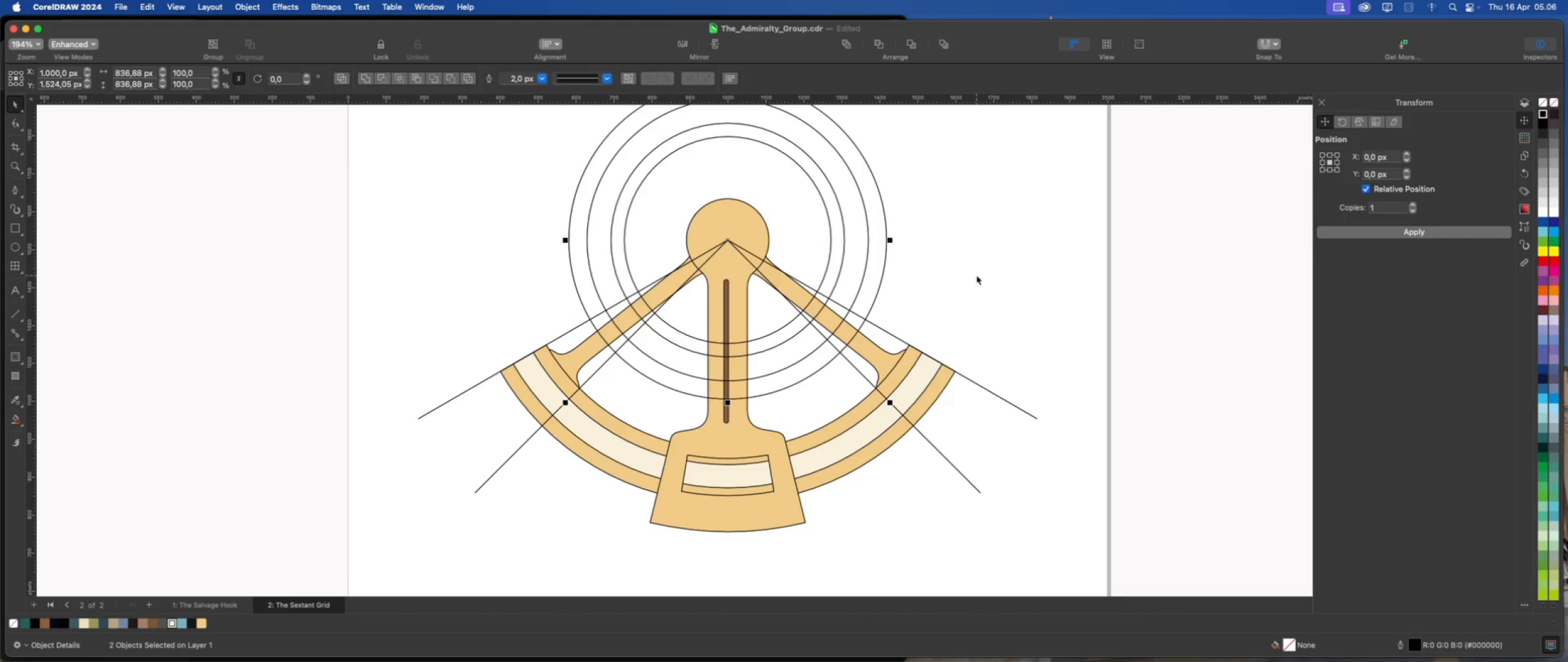 
left_click([976, 275])
 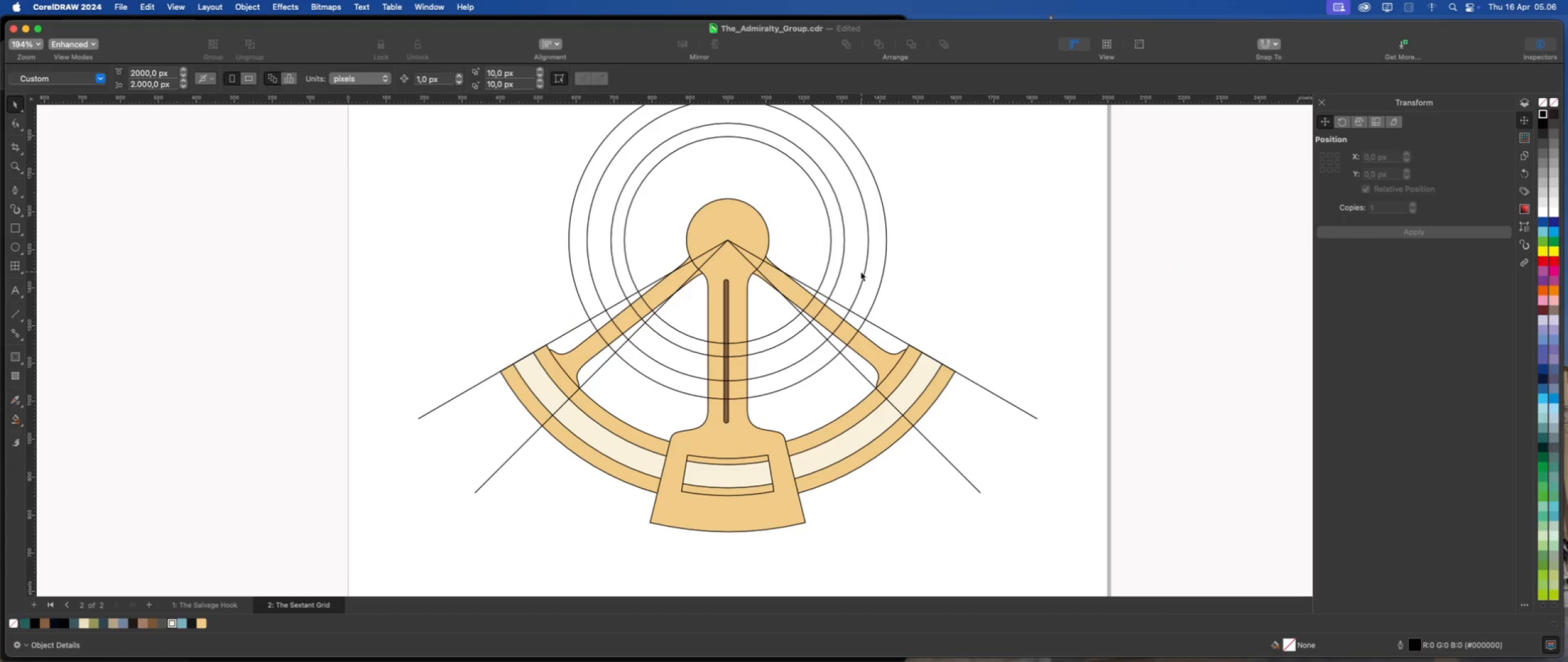 
left_click([860, 271])
 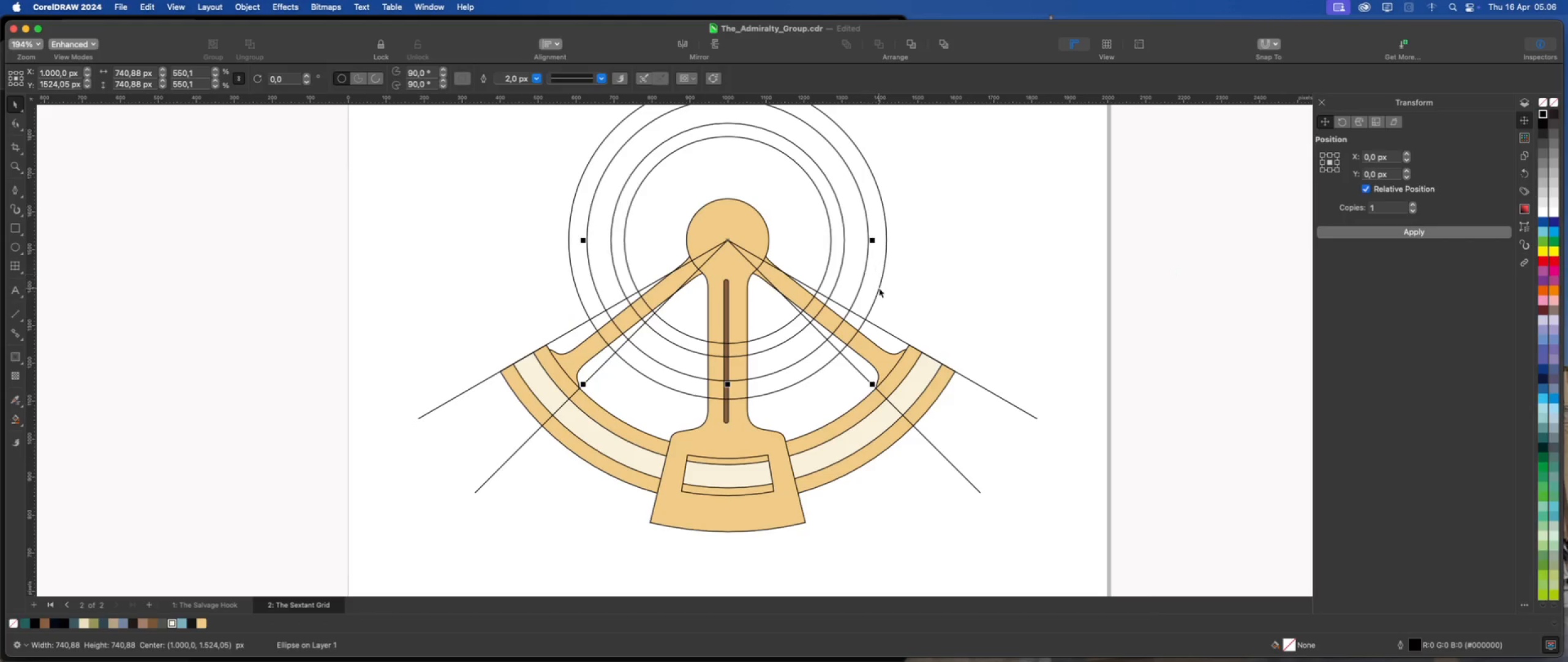 
left_click([879, 288])
 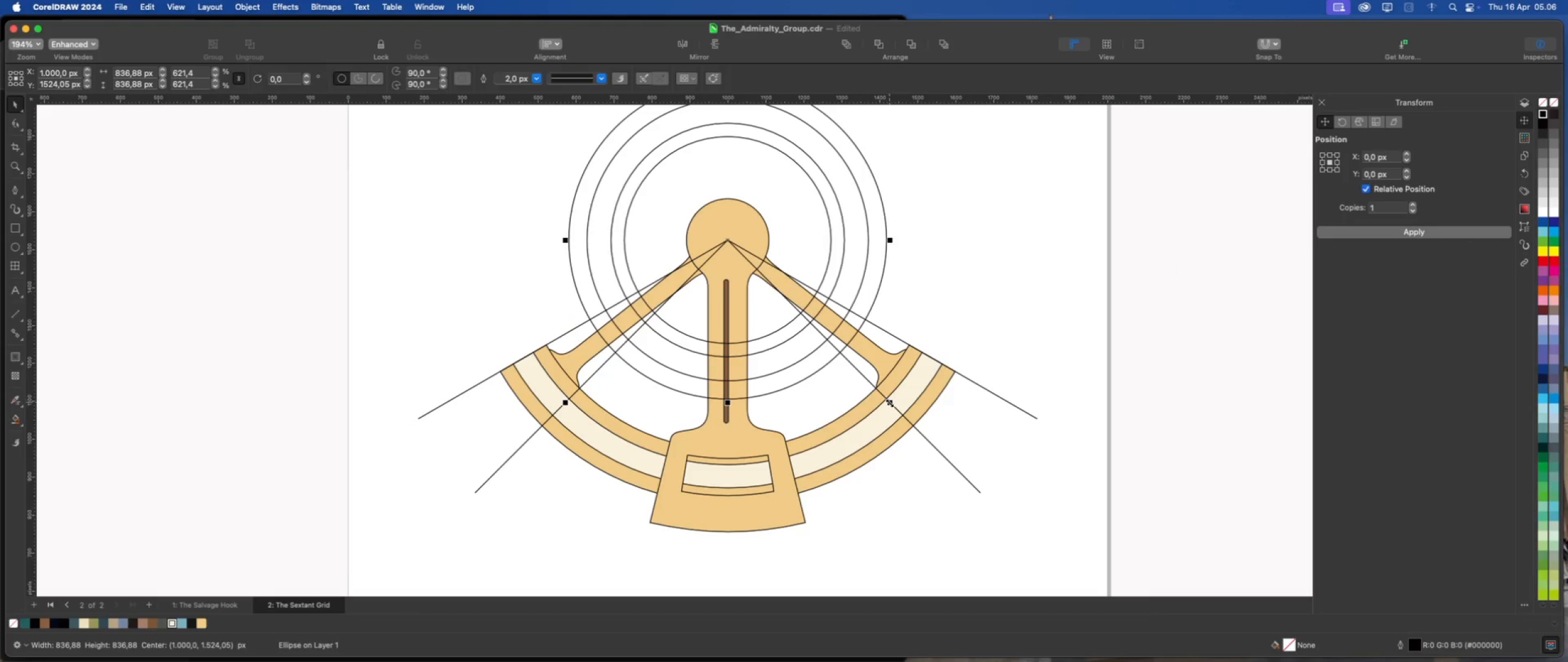 
left_click_drag(start_coordinate=[891, 404], to_coordinate=[886, 401])
 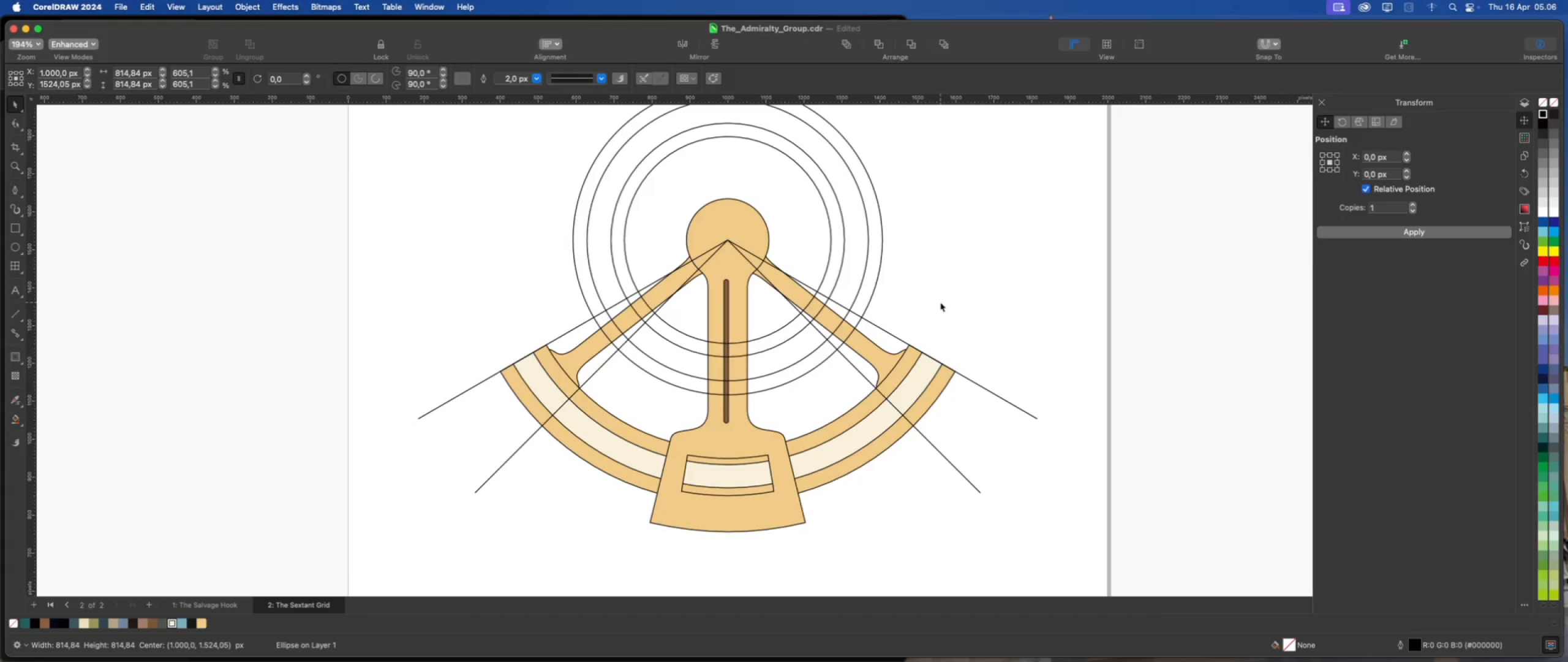 
hold_key(key=ShiftLeft, duration=4.18)
 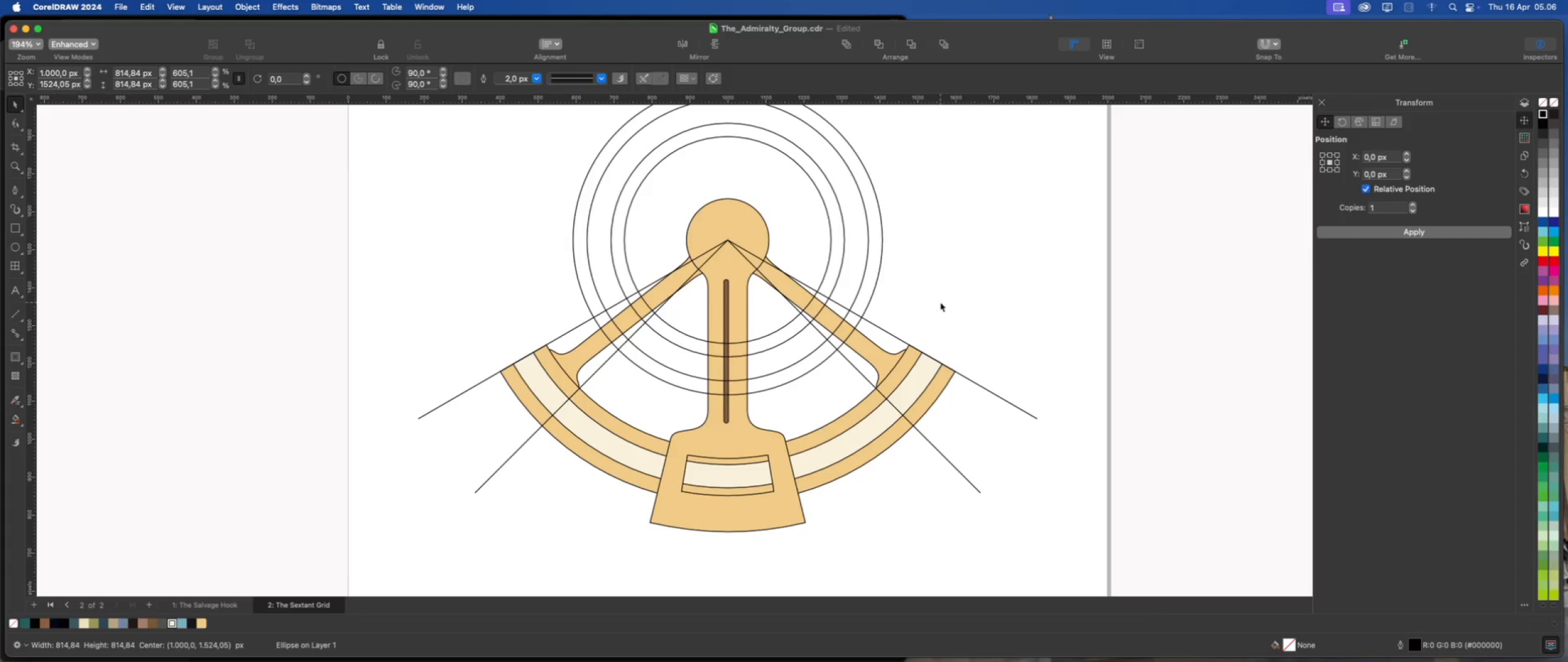 
left_click([940, 302])
 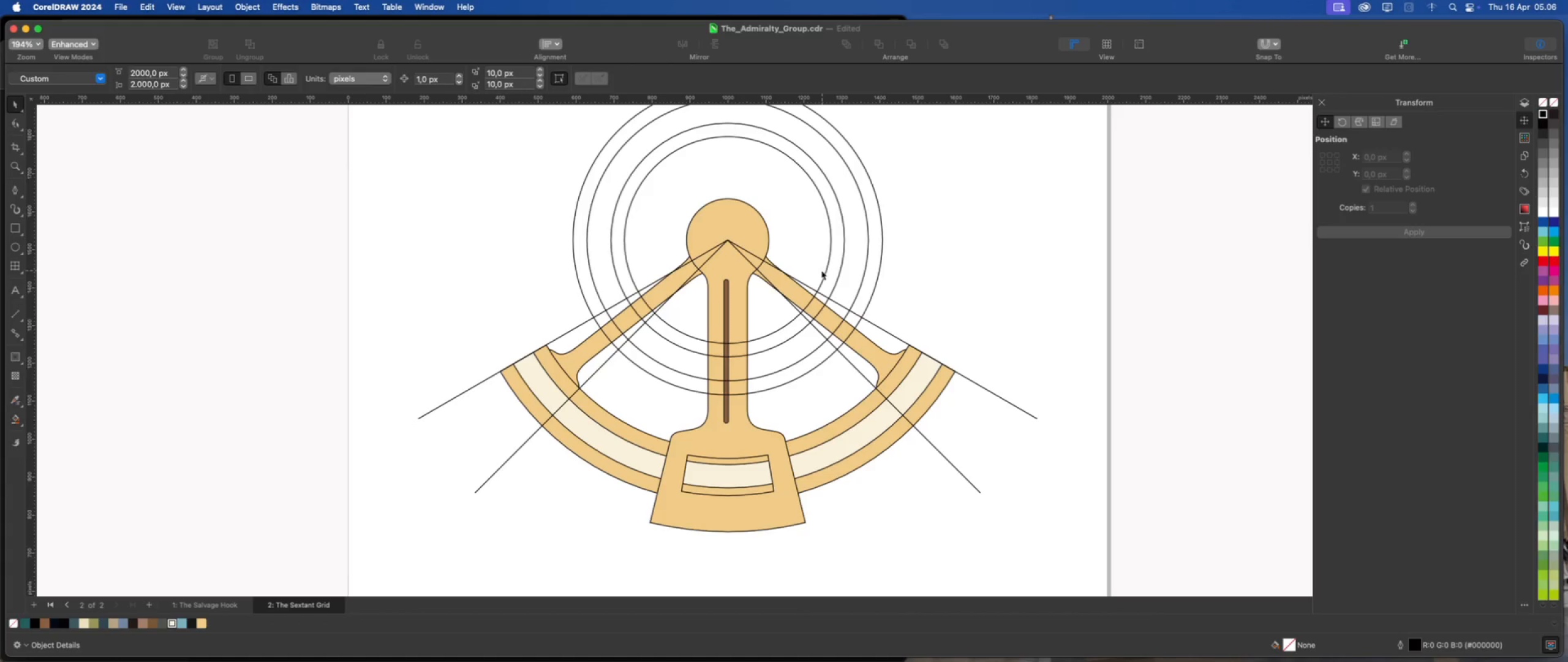 
left_click([821, 269])
 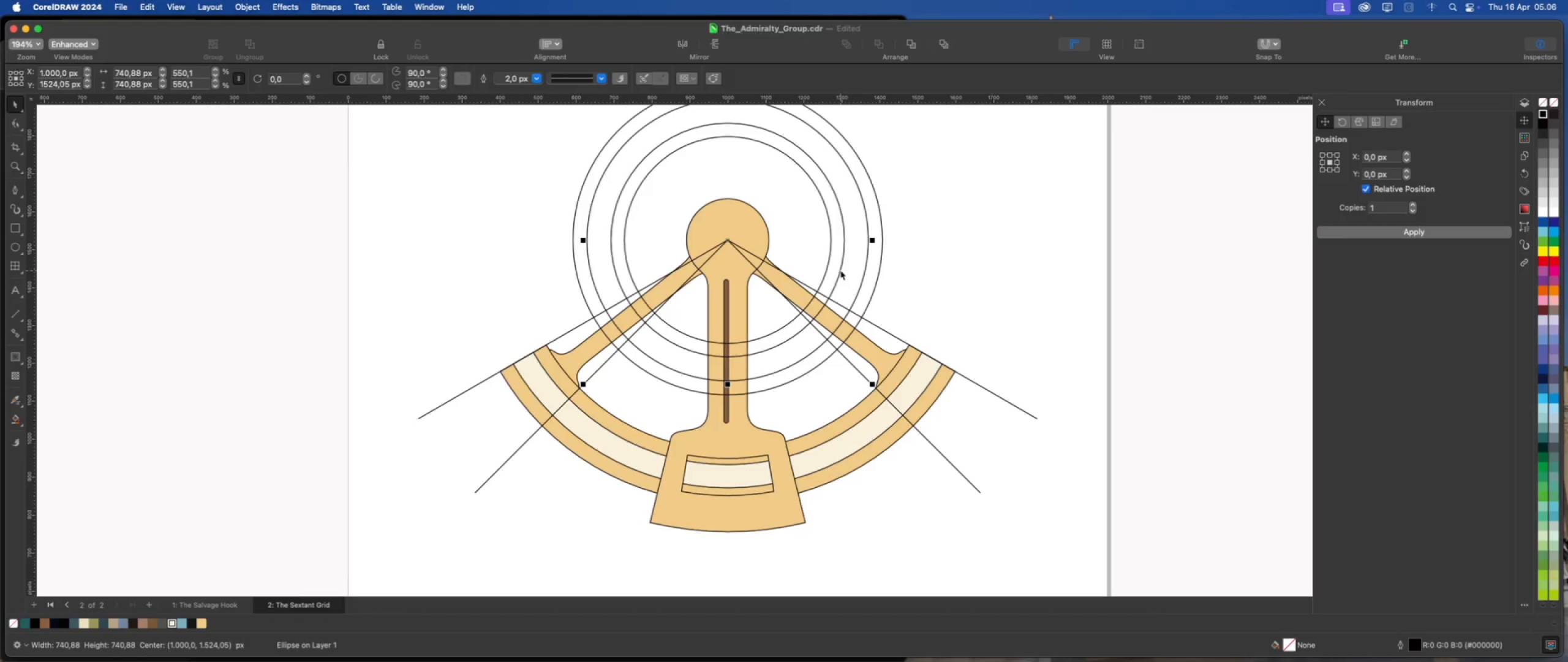 
hold_key(key=ShiftLeft, duration=0.5)
 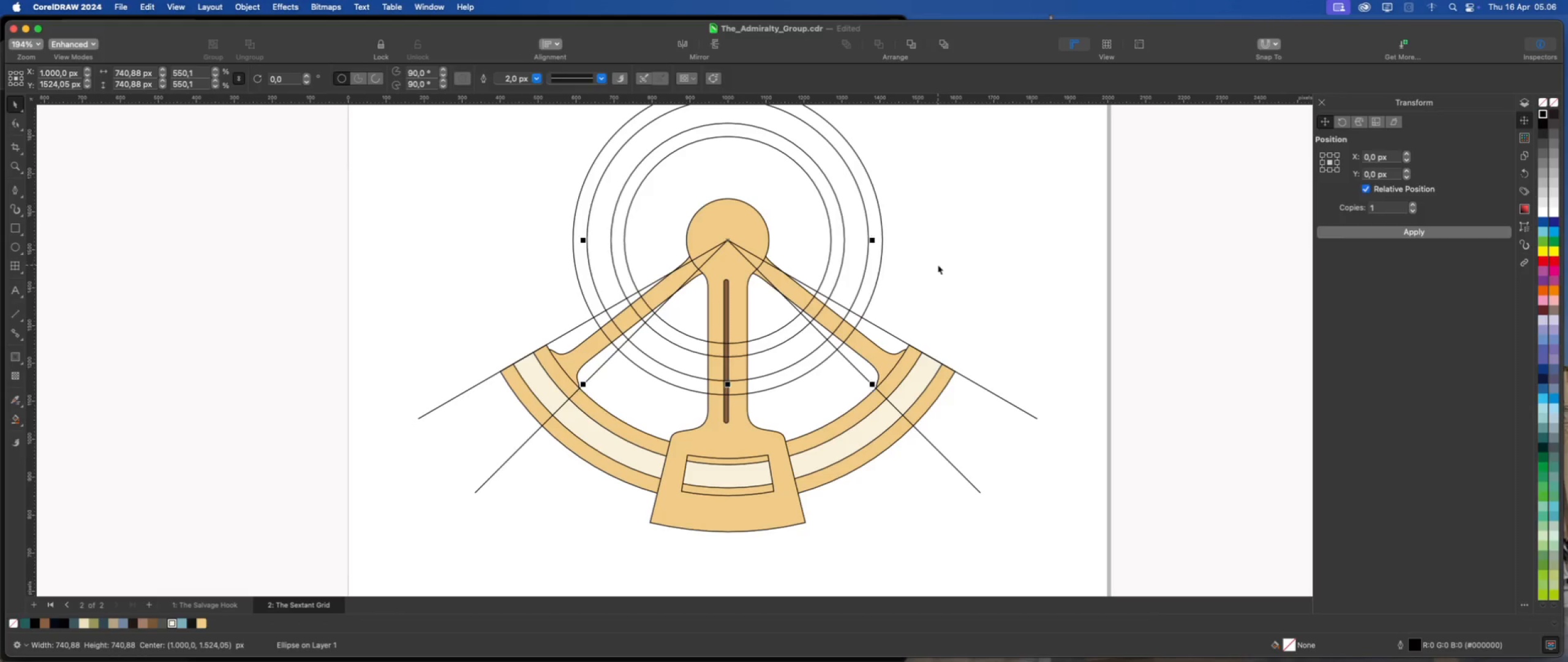 
left_click([938, 265])
 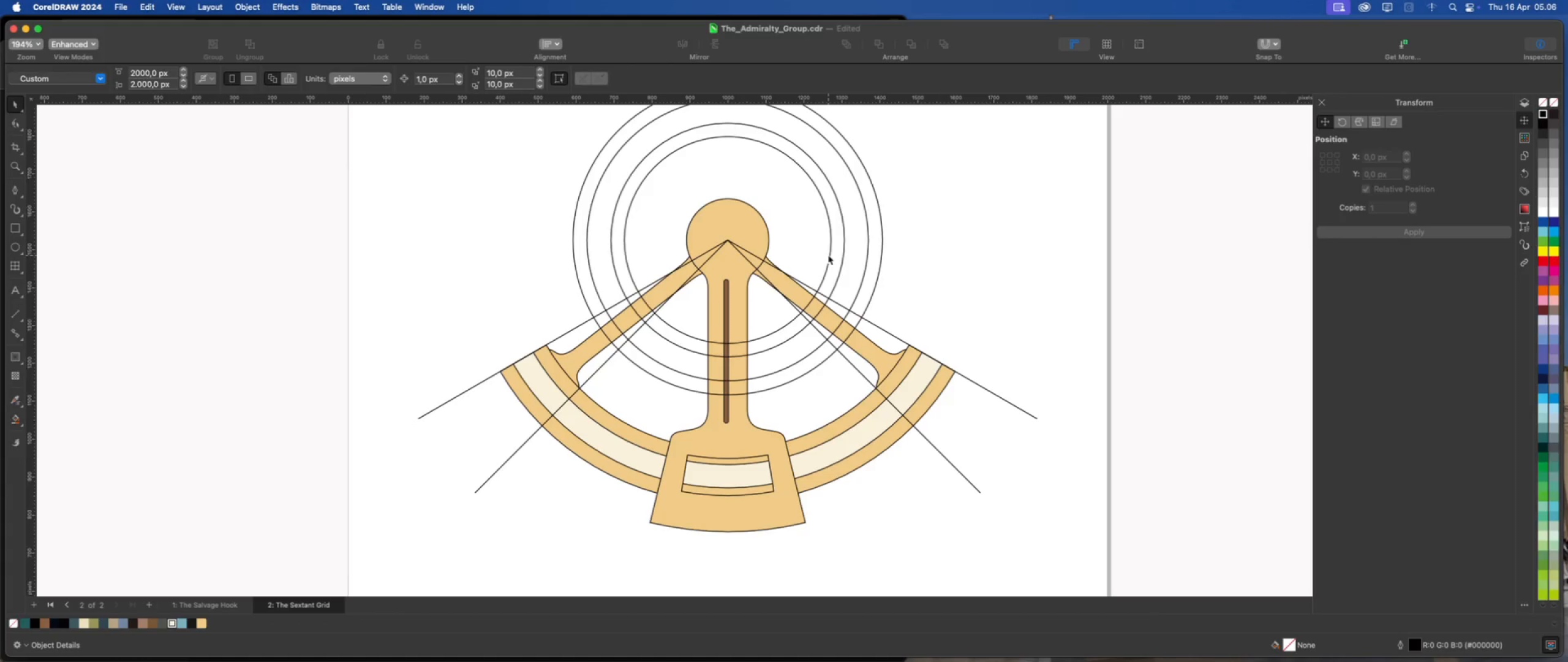 
left_click([828, 255])
 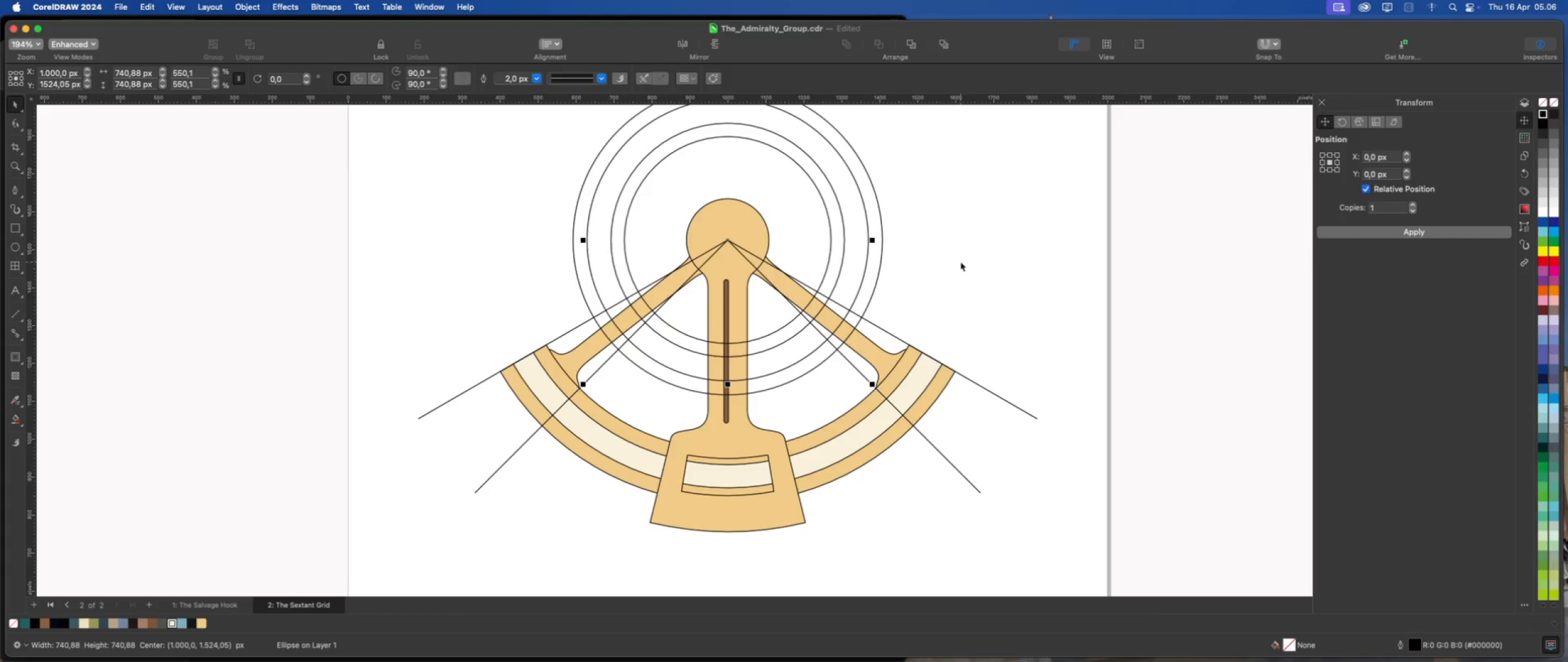 
scroll: coordinate [822, 273], scroll_direction: none, amount: 0.0
 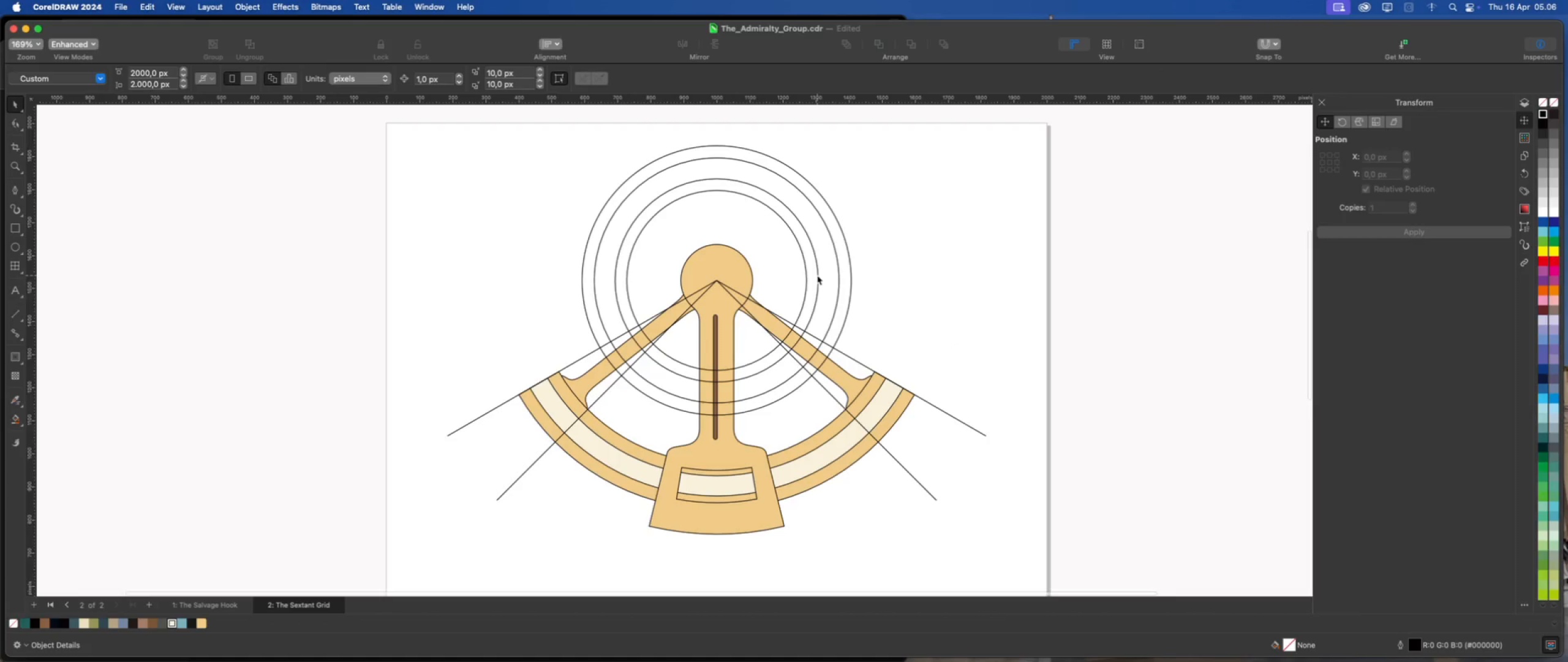 
left_click([817, 275])
 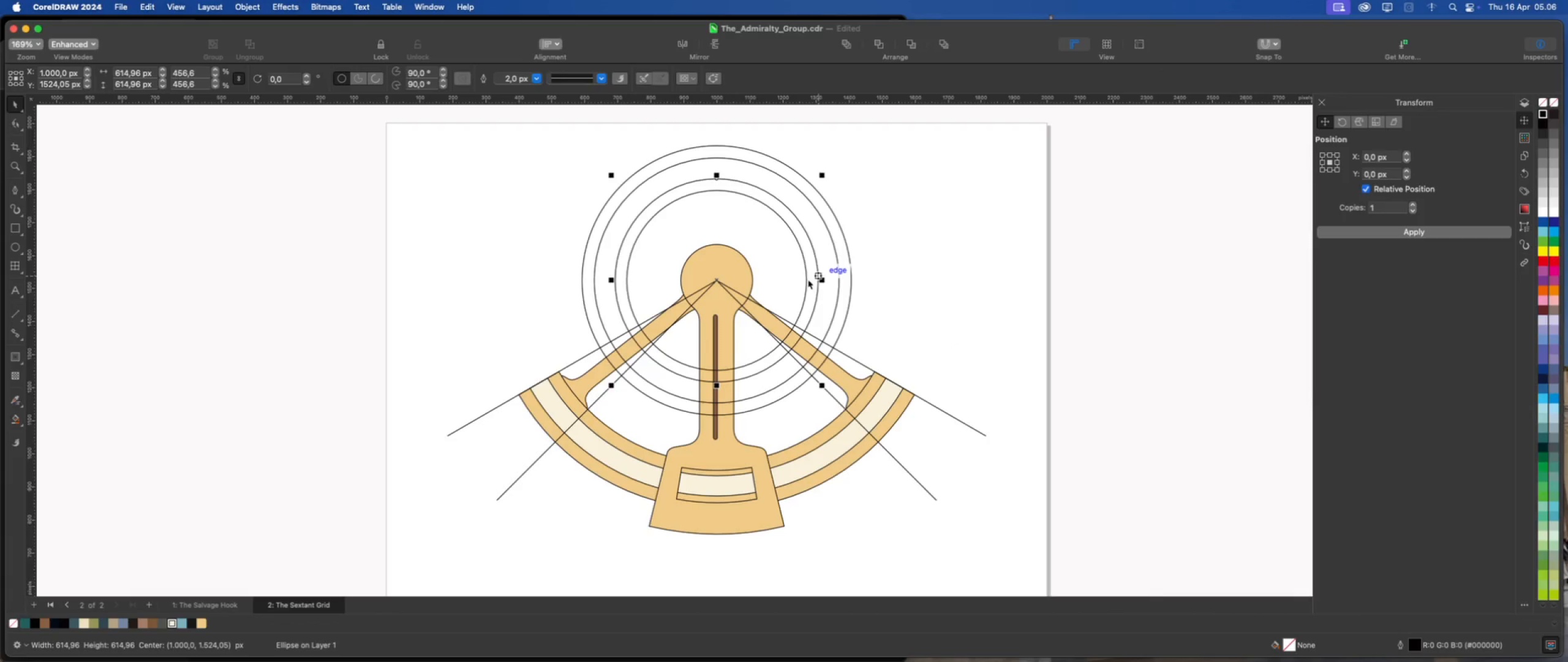 
hold_key(key=ShiftLeft, duration=1.28)
left_click([805, 283])
 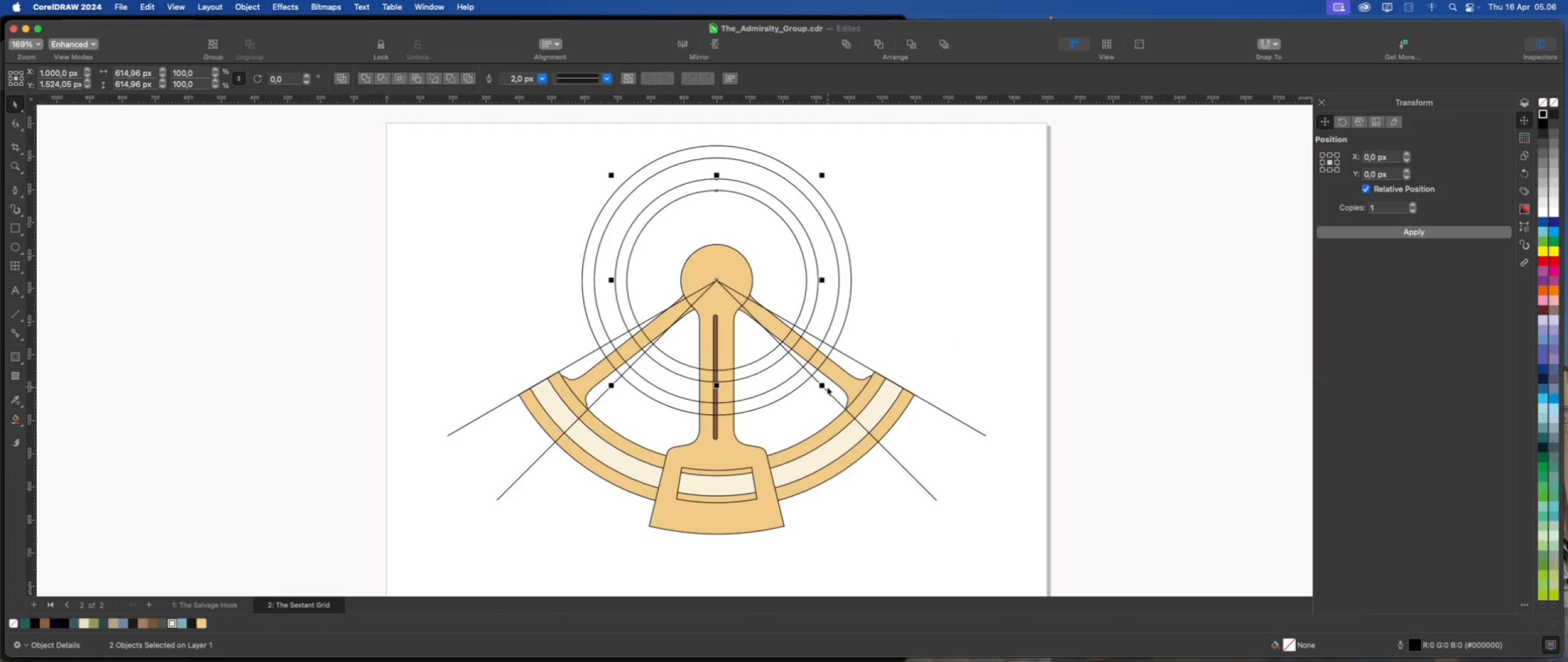 
left_click_drag(start_coordinate=[824, 386], to_coordinate=[816, 376])
 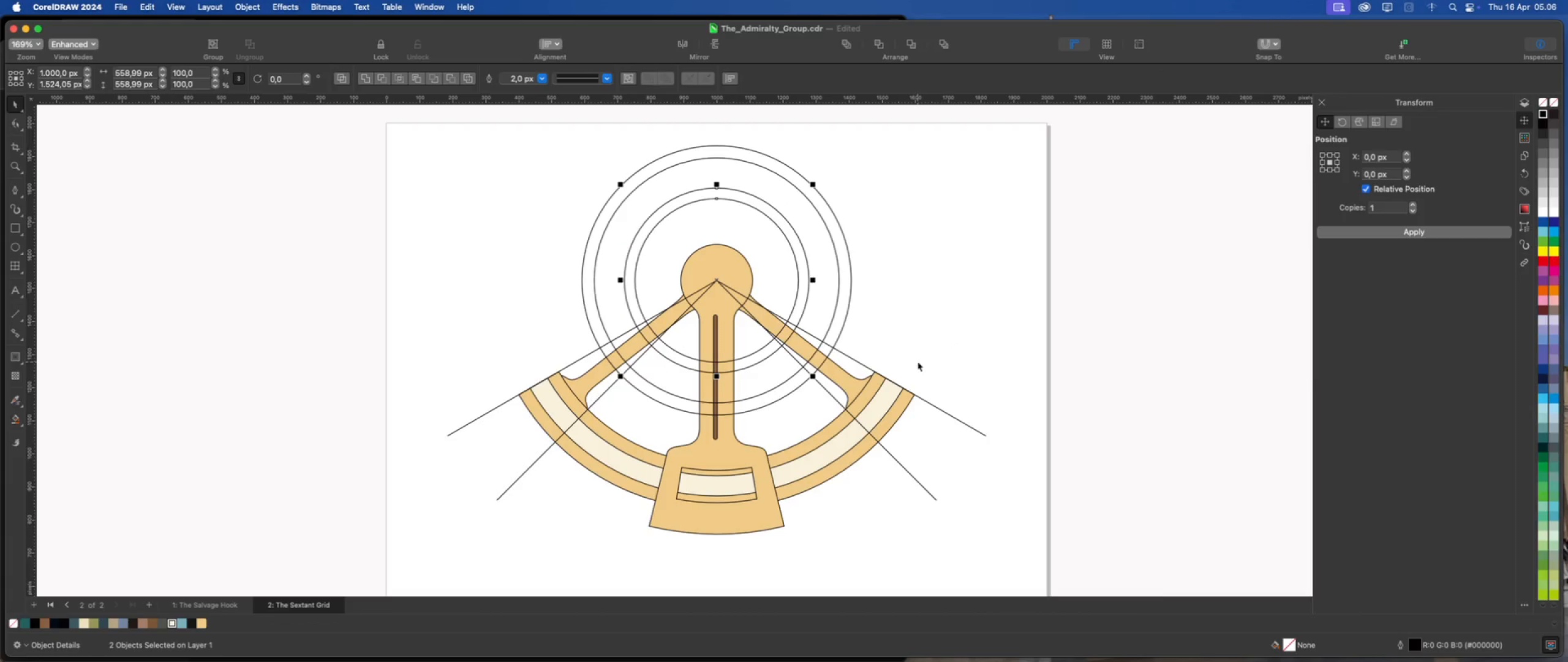 
hold_key(key=ShiftLeft, duration=1.78)
 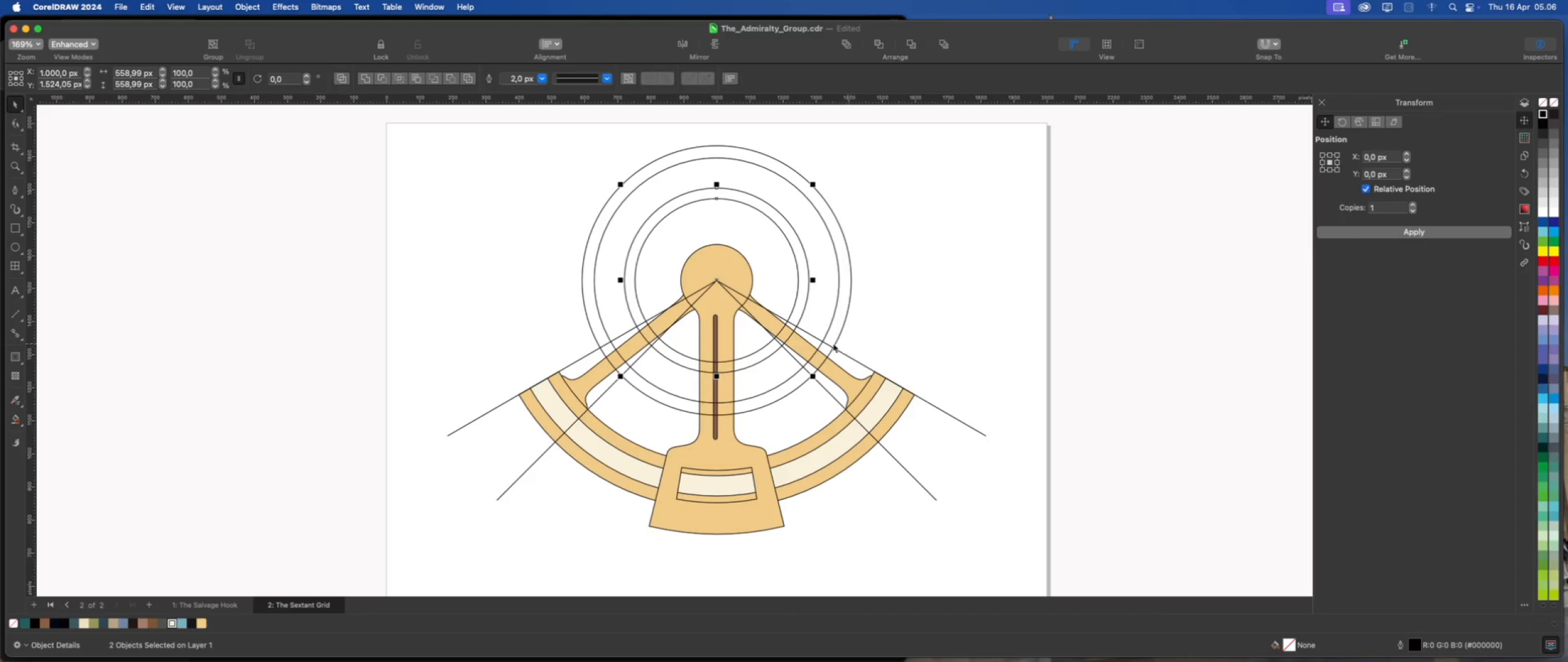 
scroll: coordinate [783, 367], scroll_direction: up, amount: 1.0
 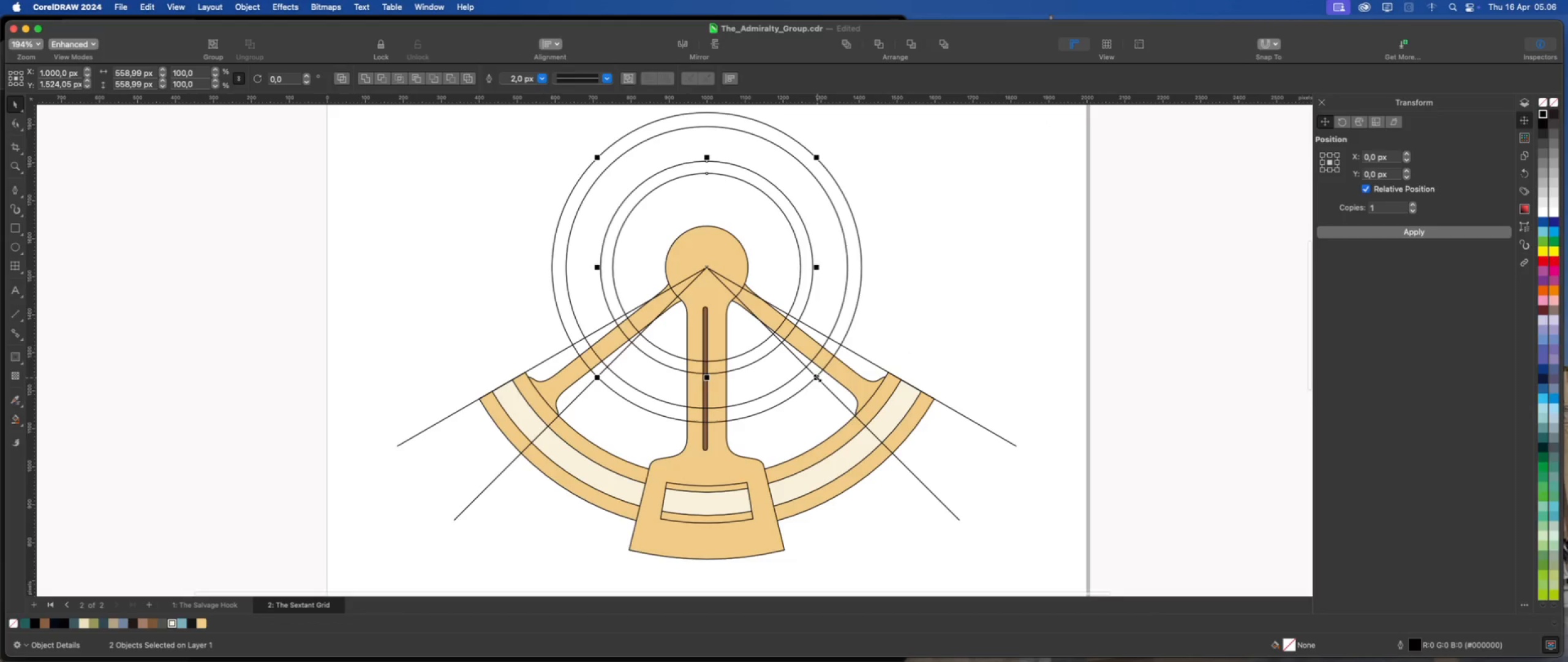 
hold_key(key=ShiftLeft, duration=0.94)
 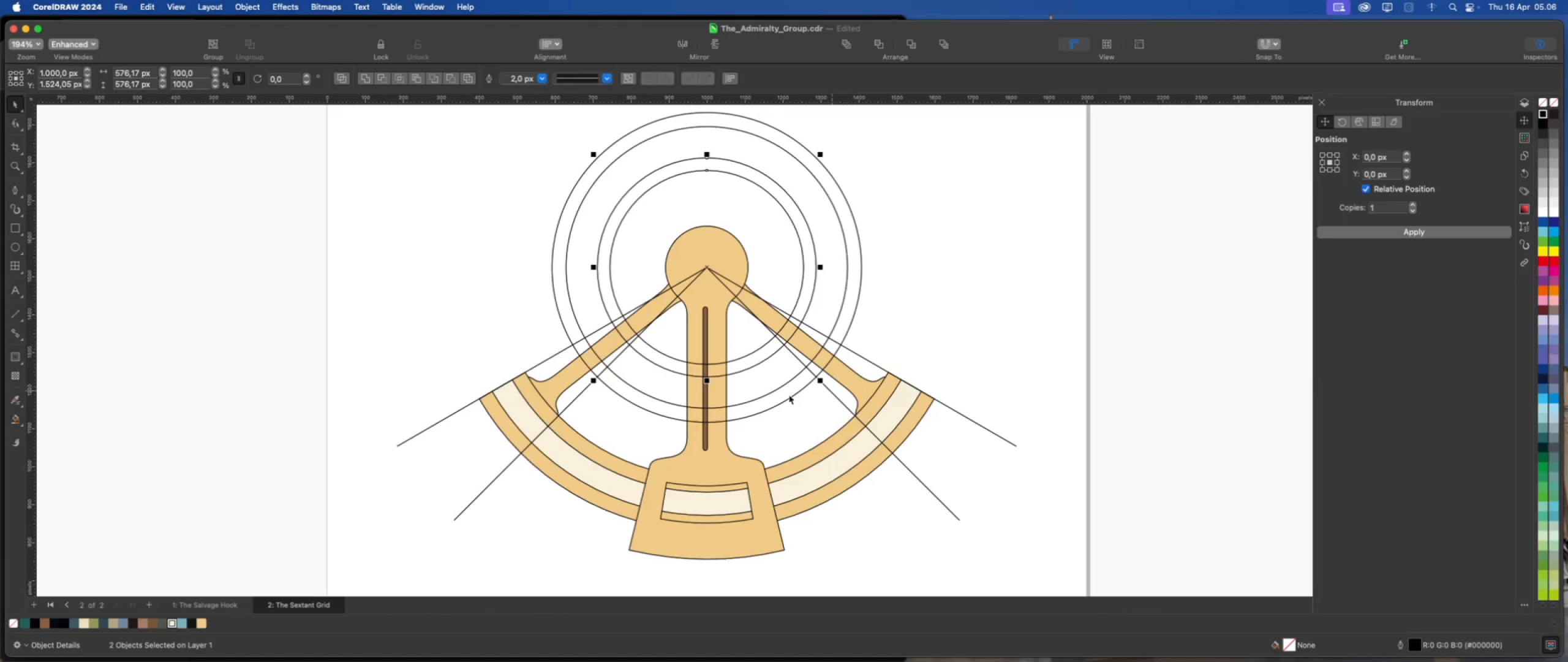 
scroll: coordinate [786, 393], scroll_direction: up, amount: 2.0
 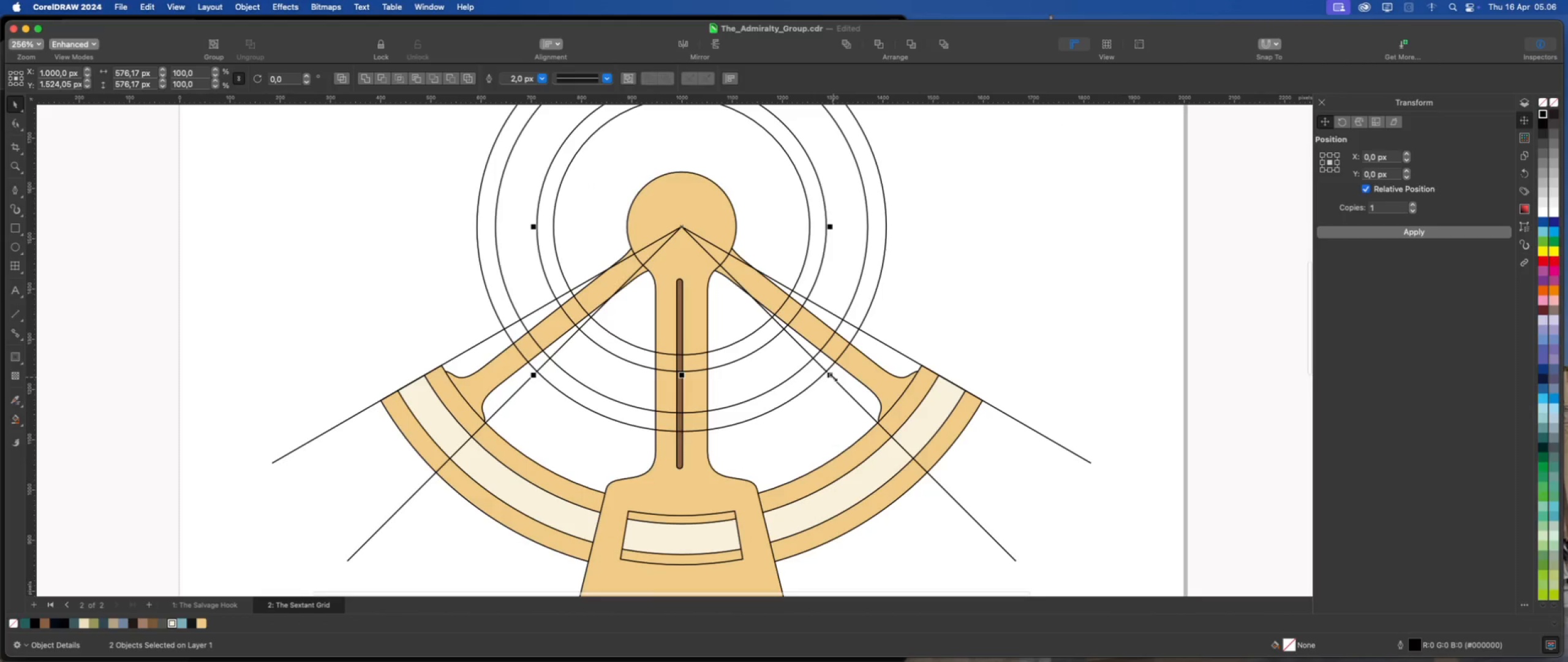 
left_click_drag(start_coordinate=[831, 376], to_coordinate=[827, 374])
 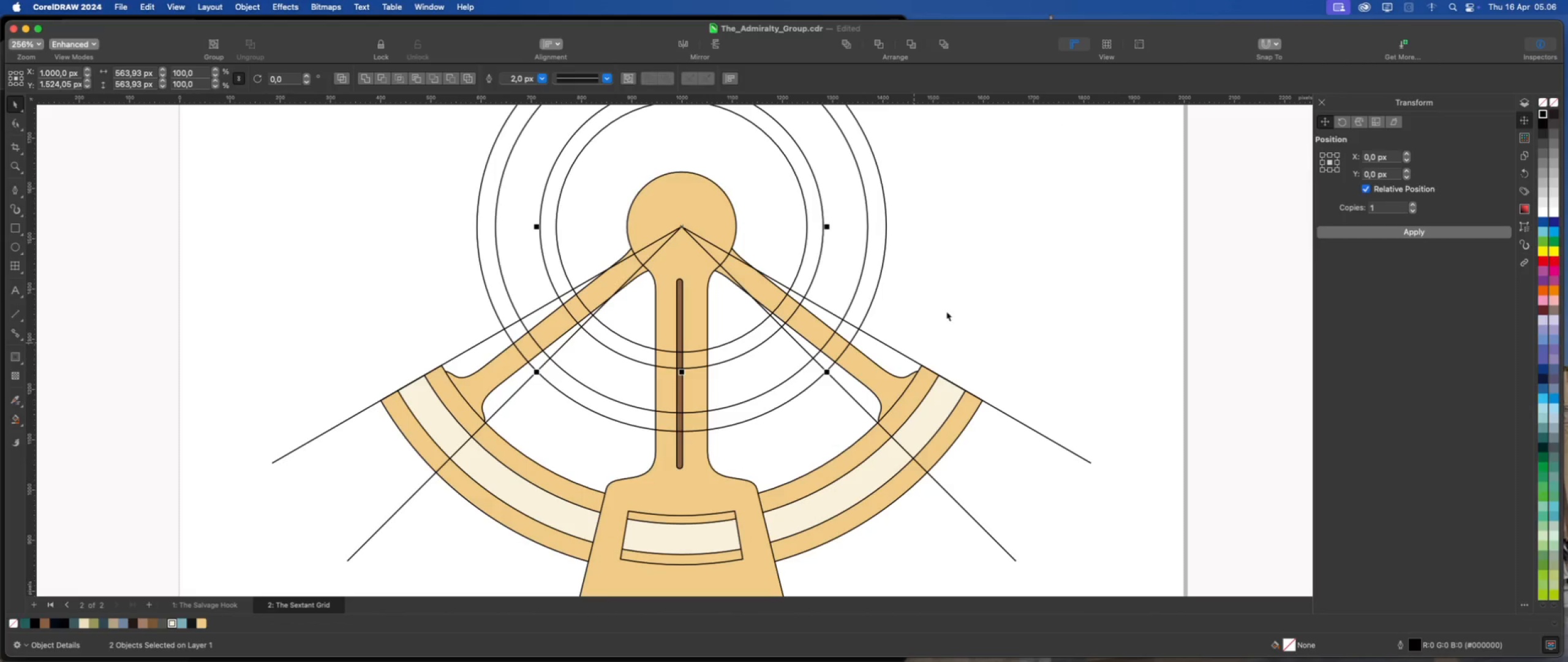 
hold_key(key=ShiftLeft, duration=2.57)
 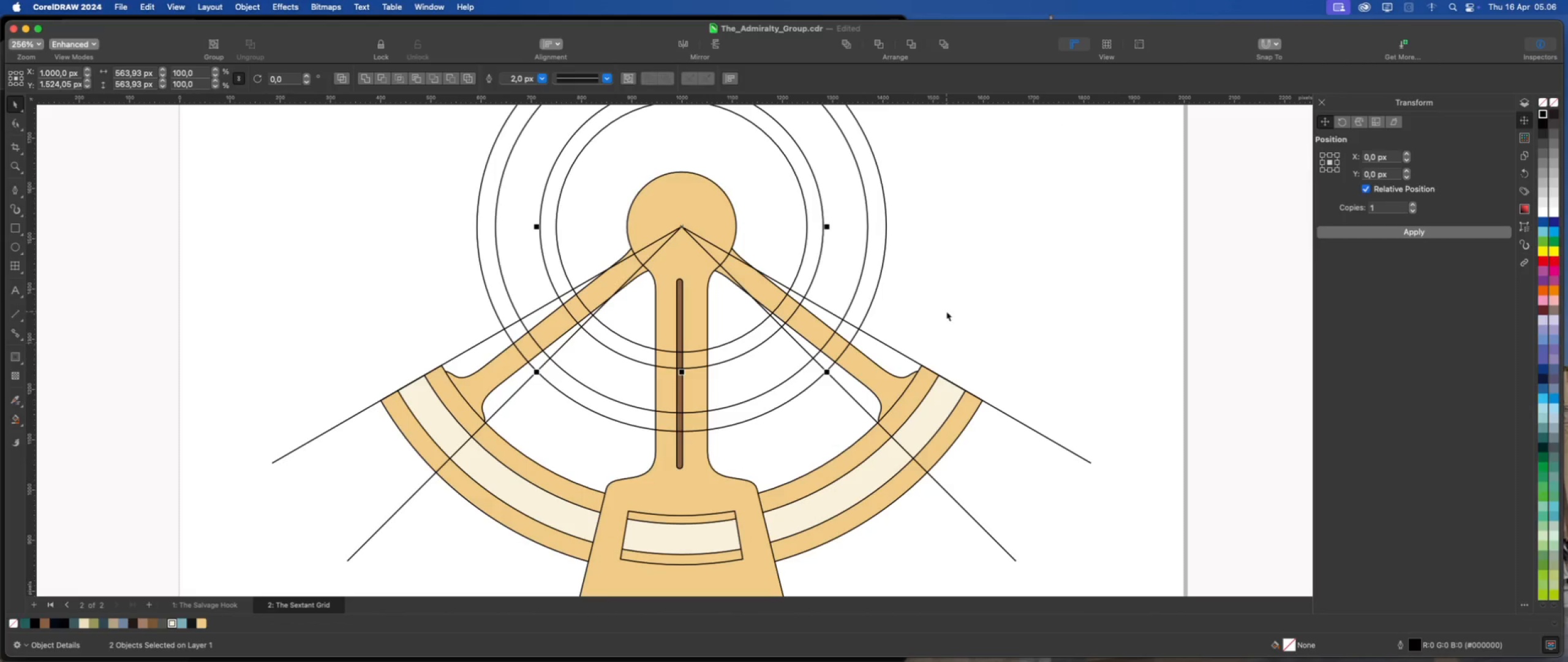 
left_click([946, 311])
 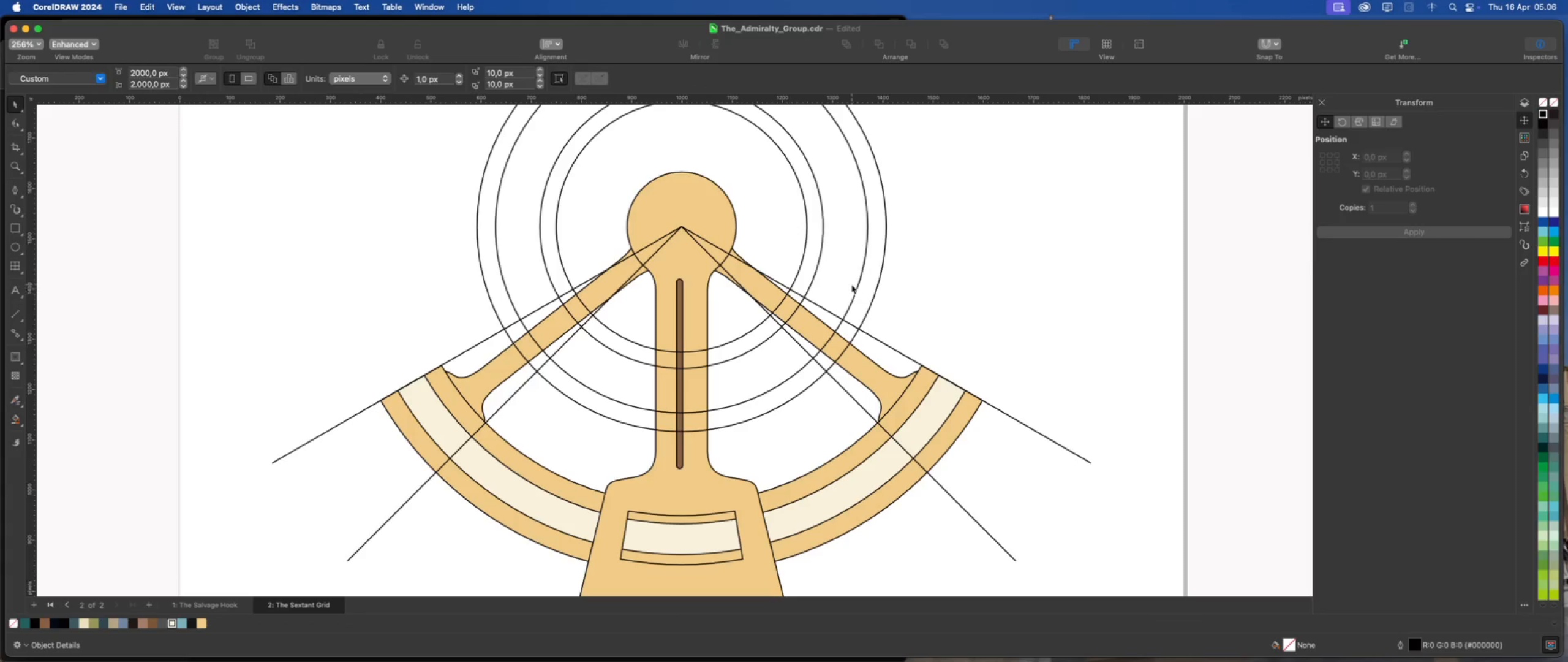 
left_click([852, 284])
 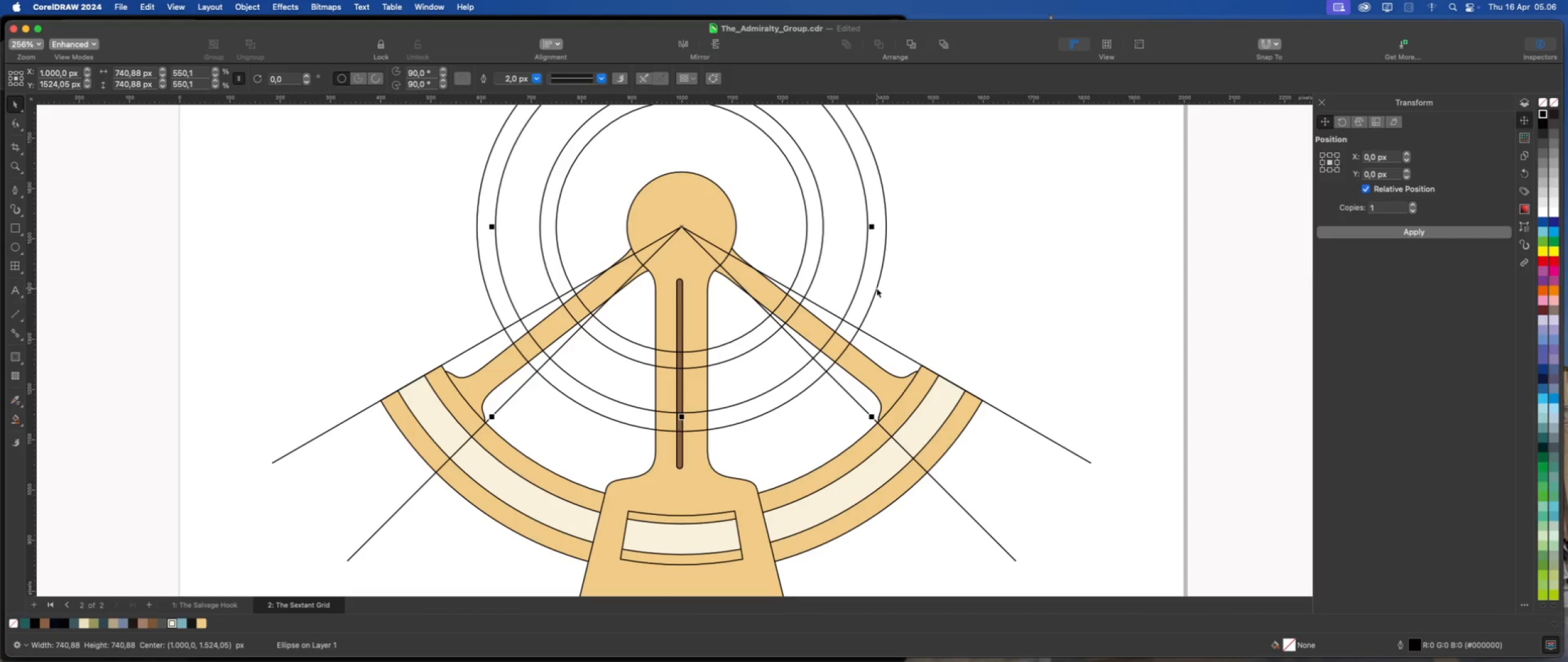 
hold_key(key=ShiftLeft, duration=0.56)
left_click([876, 288])
 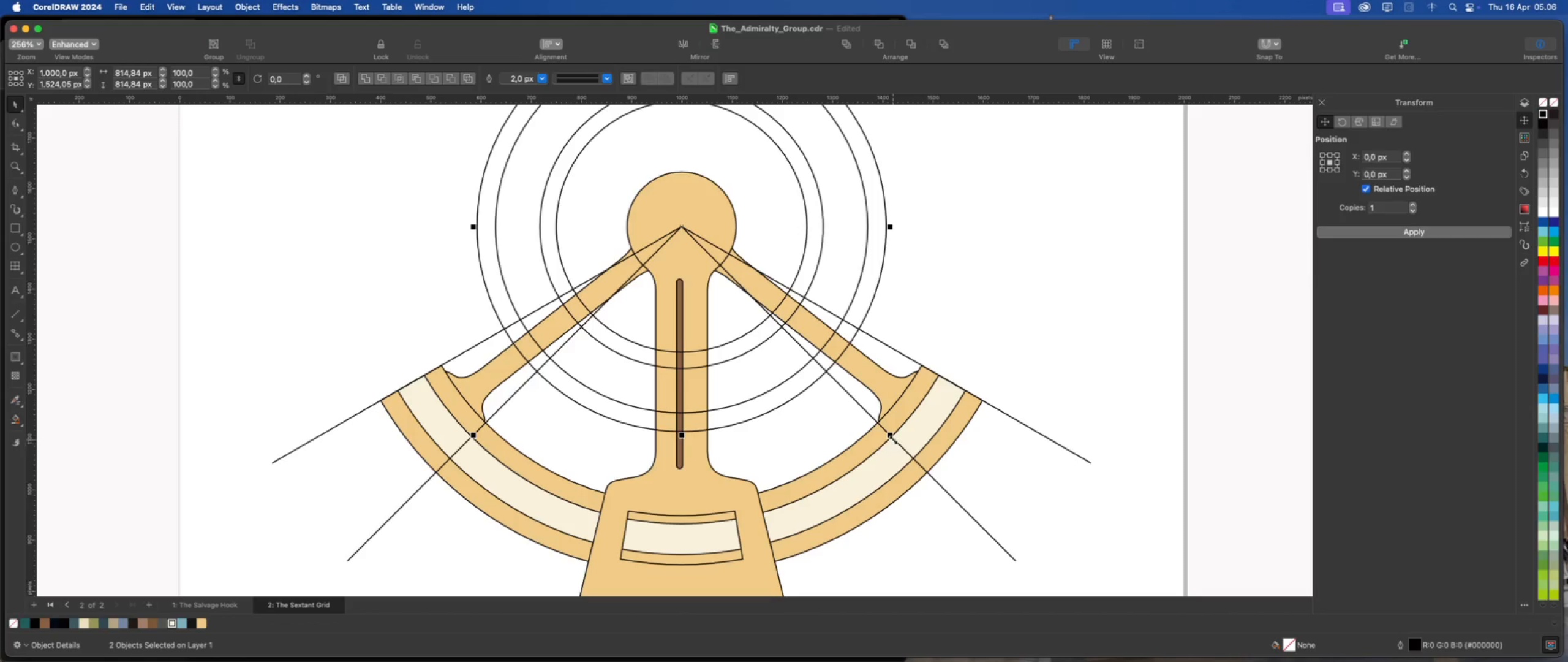 
left_click_drag(start_coordinate=[892, 437], to_coordinate=[883, 425])
 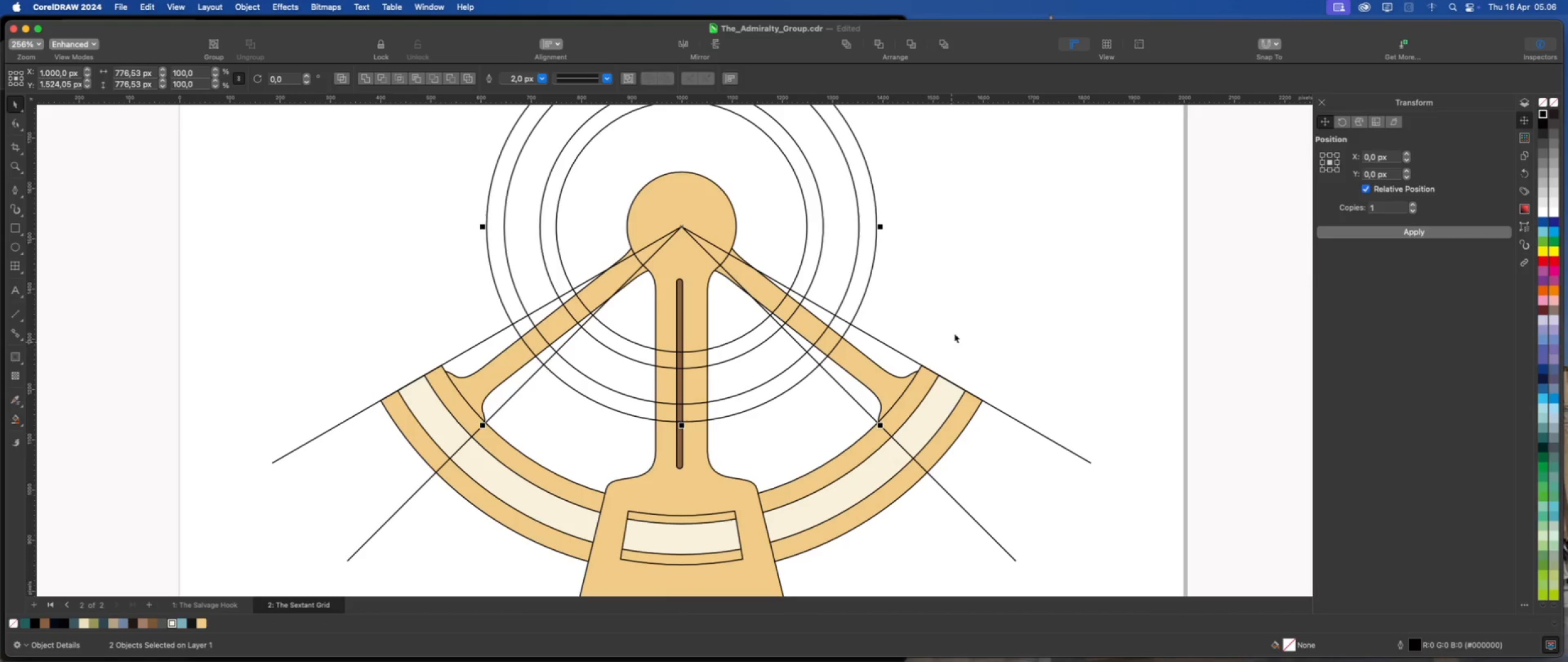 
hold_key(key=ShiftLeft, duration=2.53)
 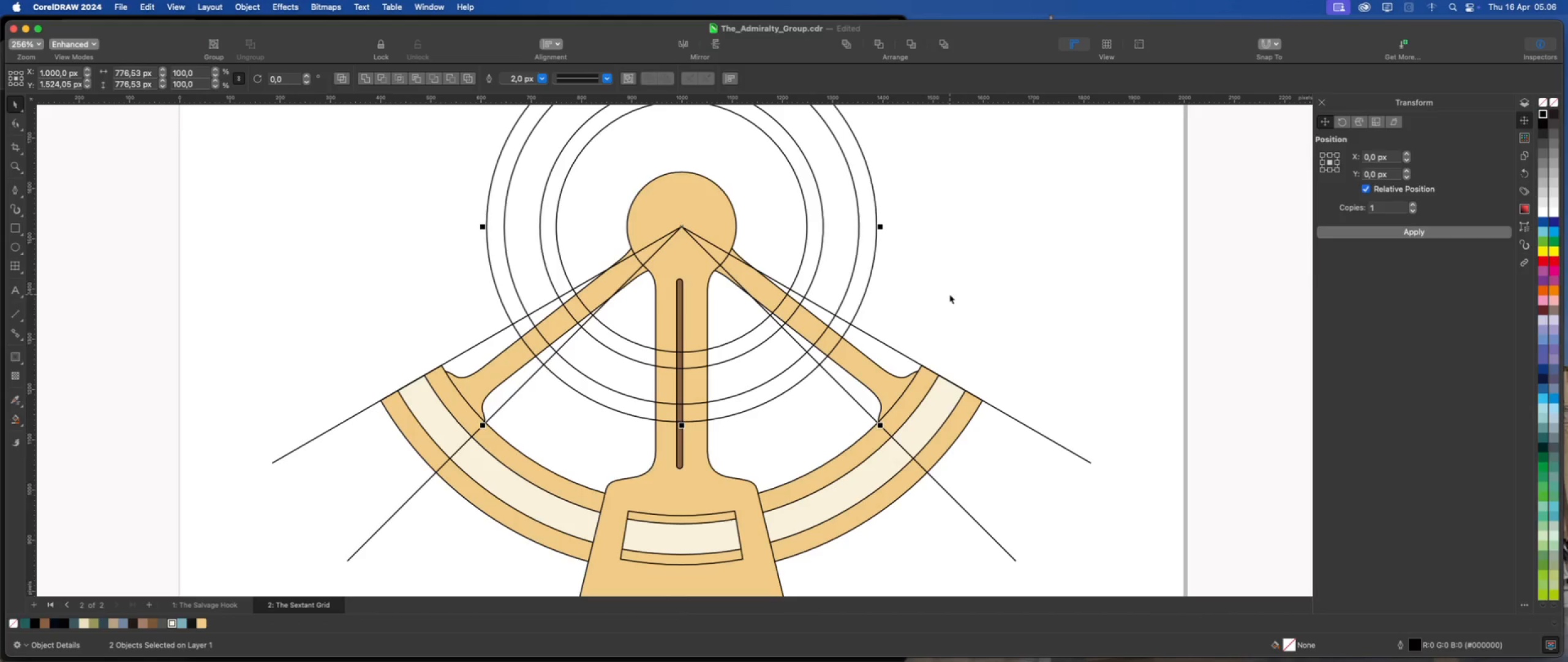 
left_click([949, 294])
 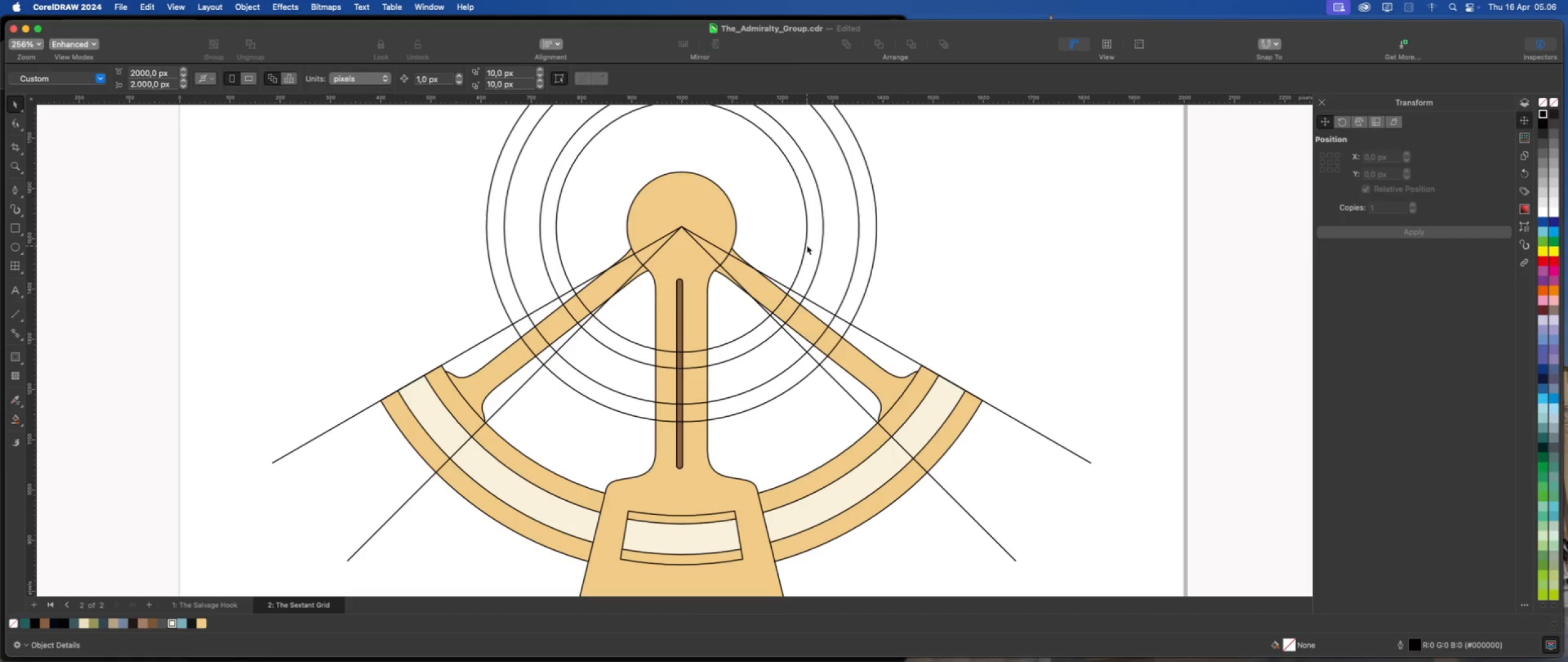 
left_click([804, 244])
 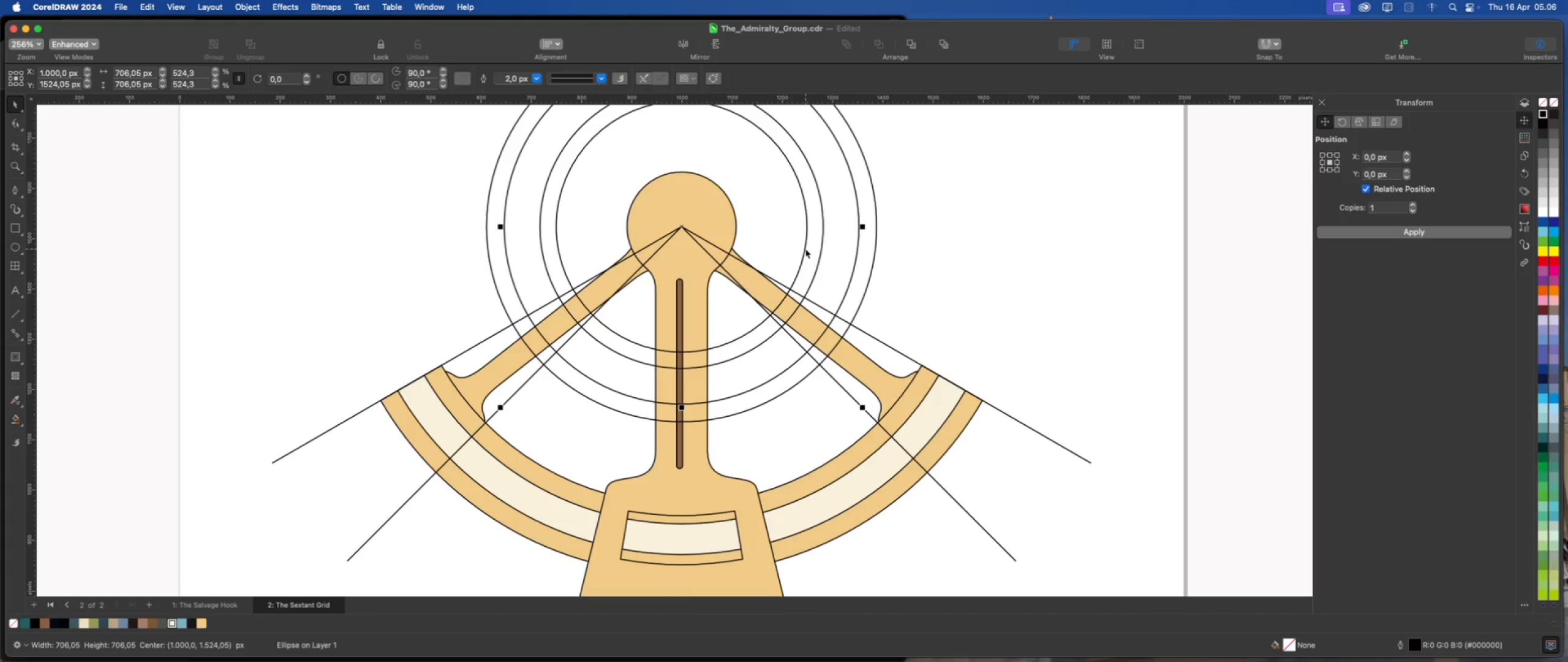 
left_click([805, 248])
 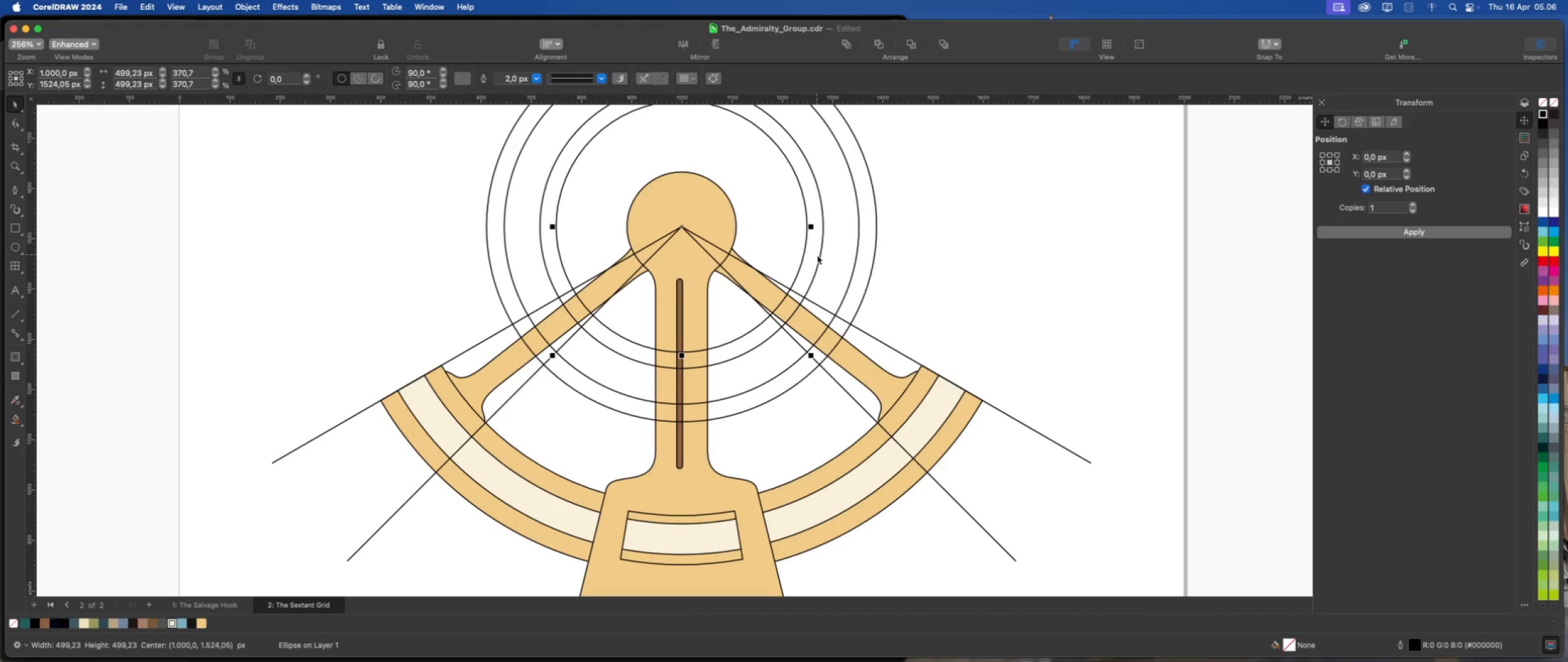 
hold_key(key=ShiftLeft, duration=1.93)
 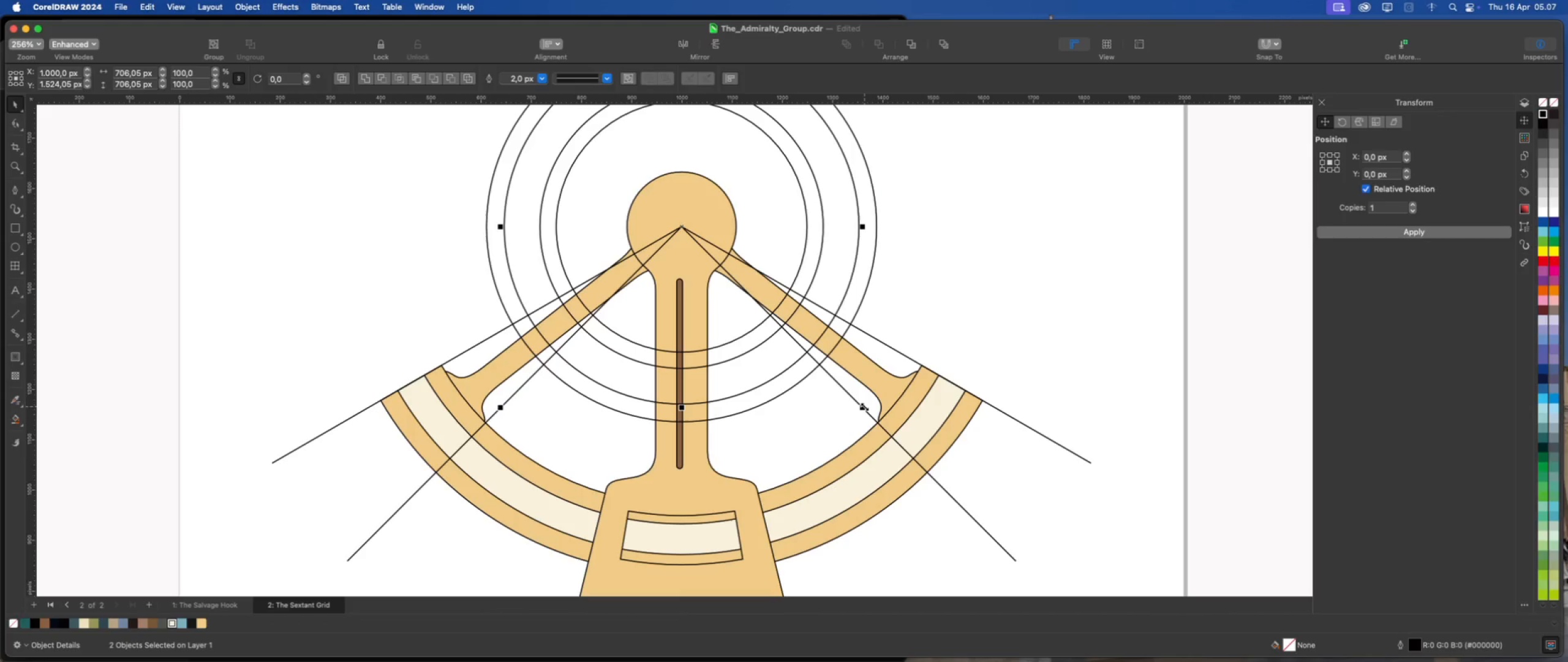 
left_click_drag(start_coordinate=[863, 406], to_coordinate=[851, 399])
 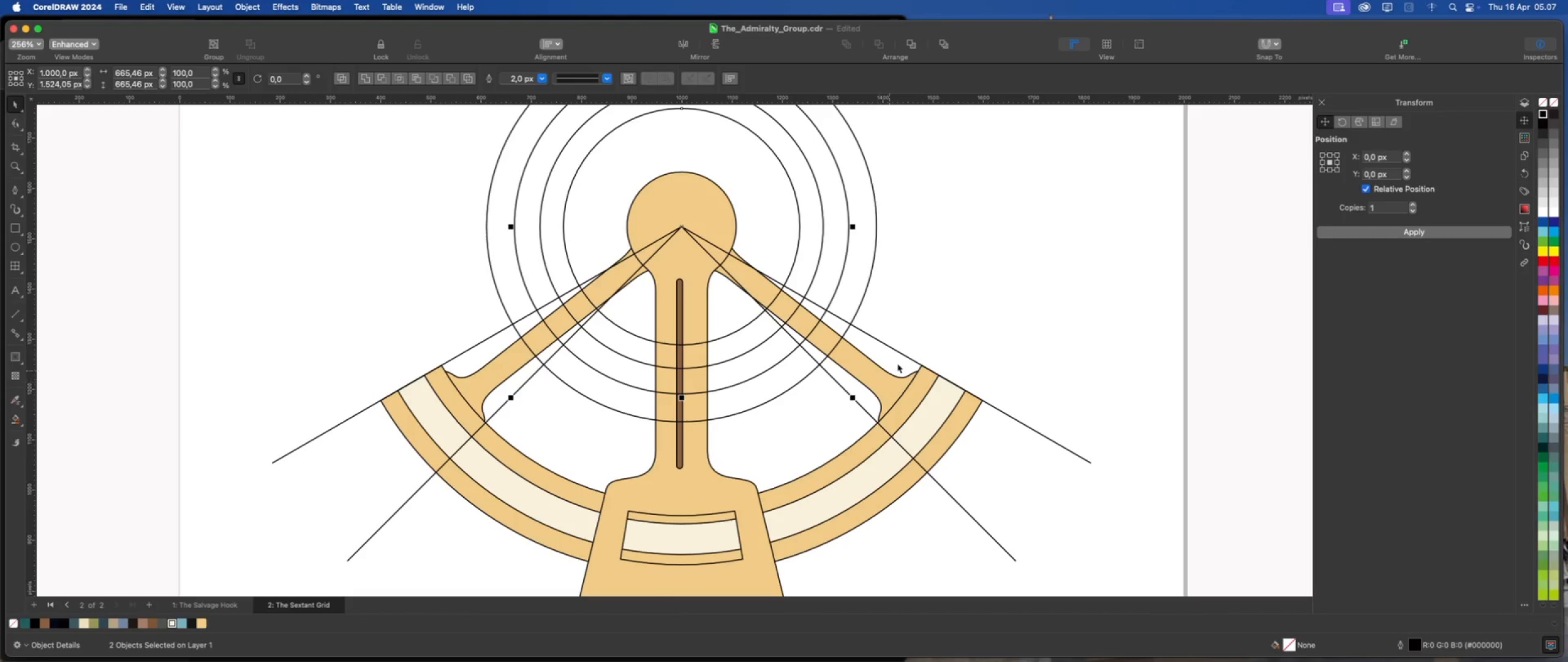 
hold_key(key=ShiftLeft, duration=1.18)
 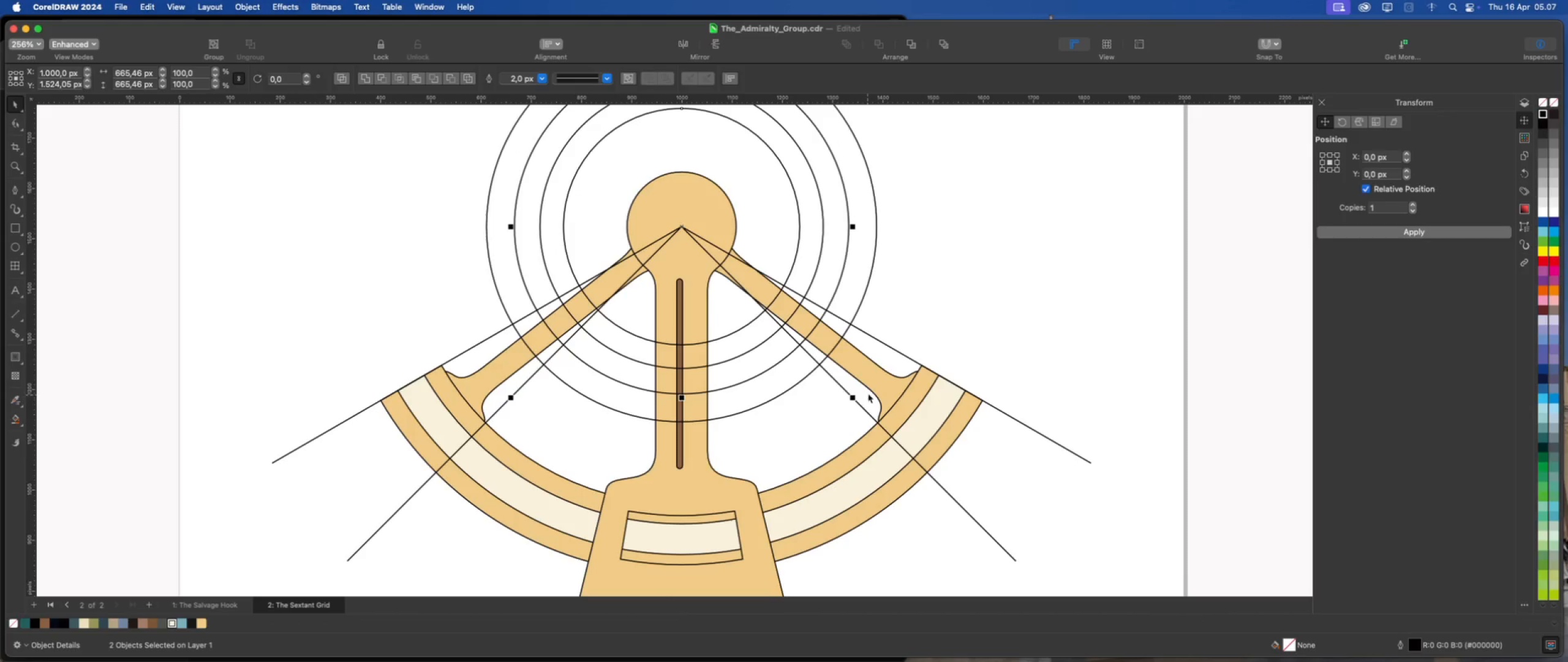 
key(Meta+Z)
 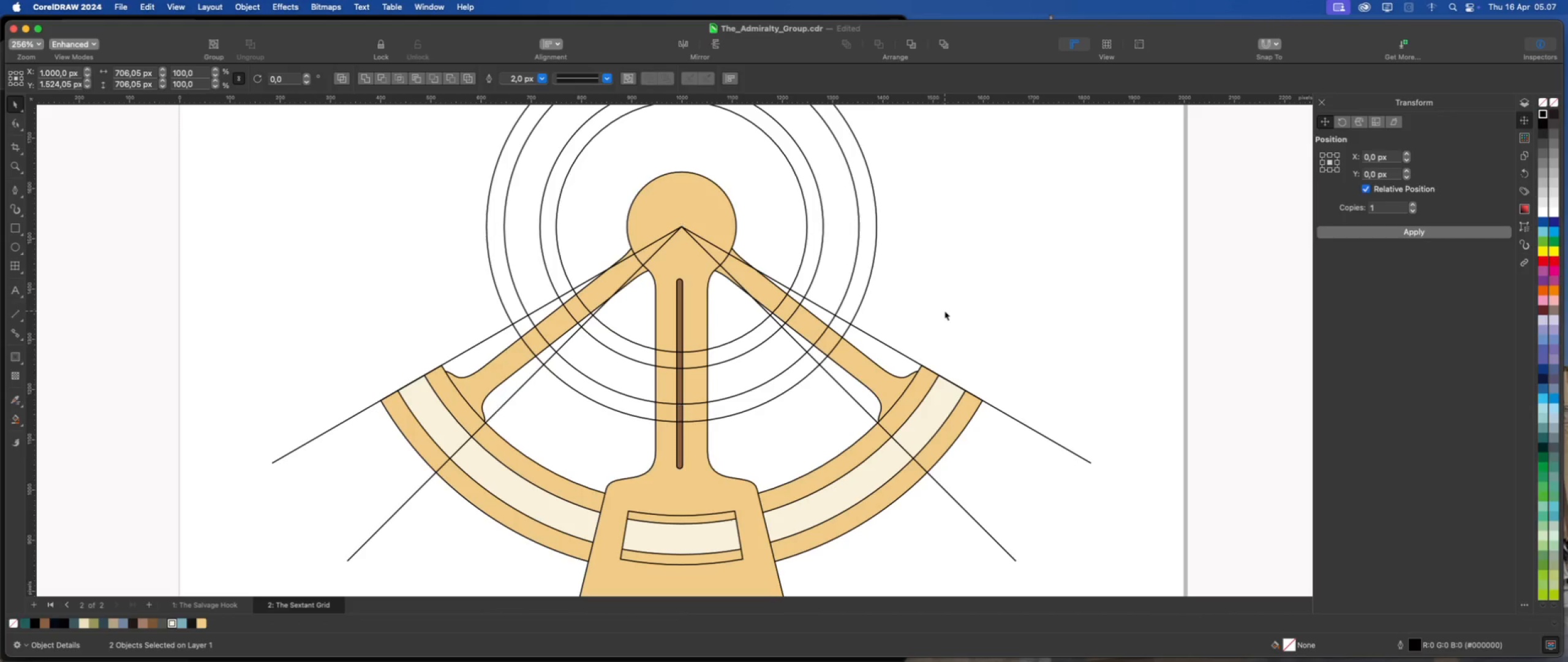 
left_click([944, 311])
 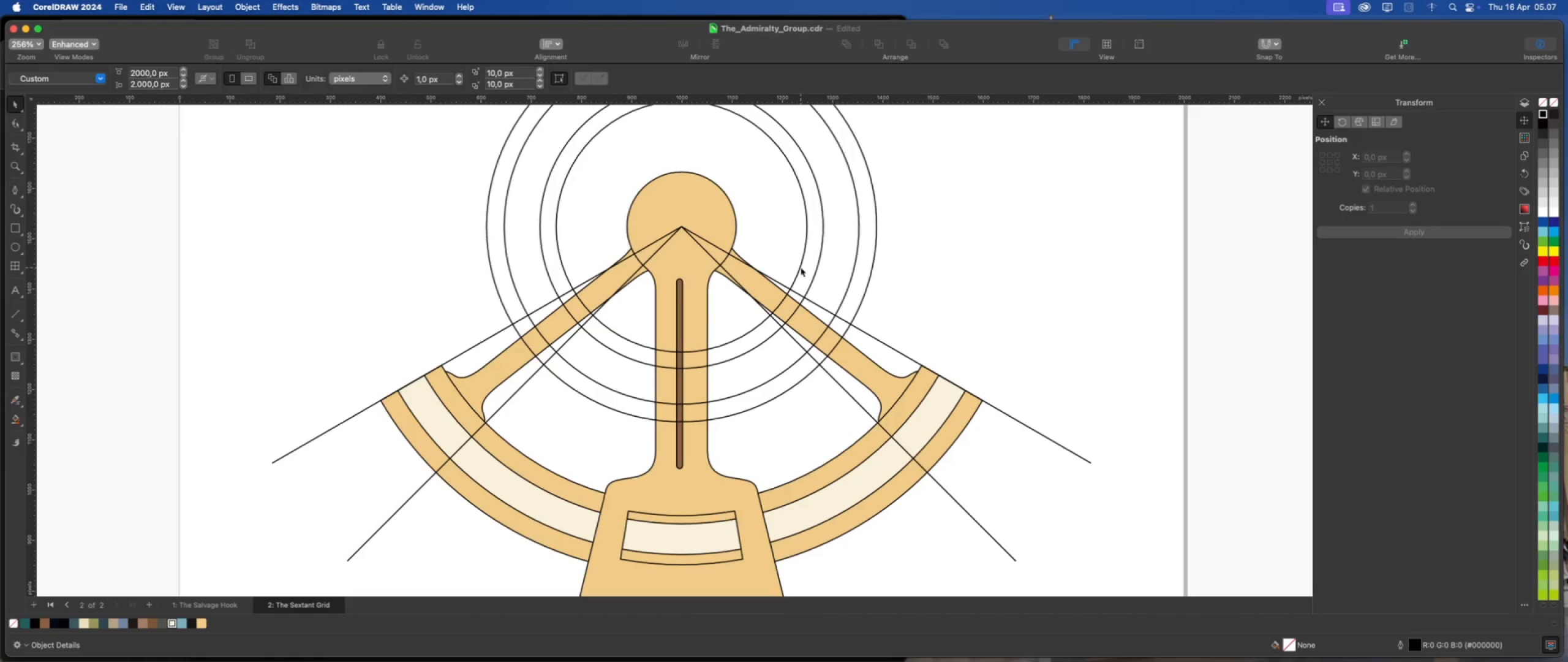 
left_click([800, 265])
 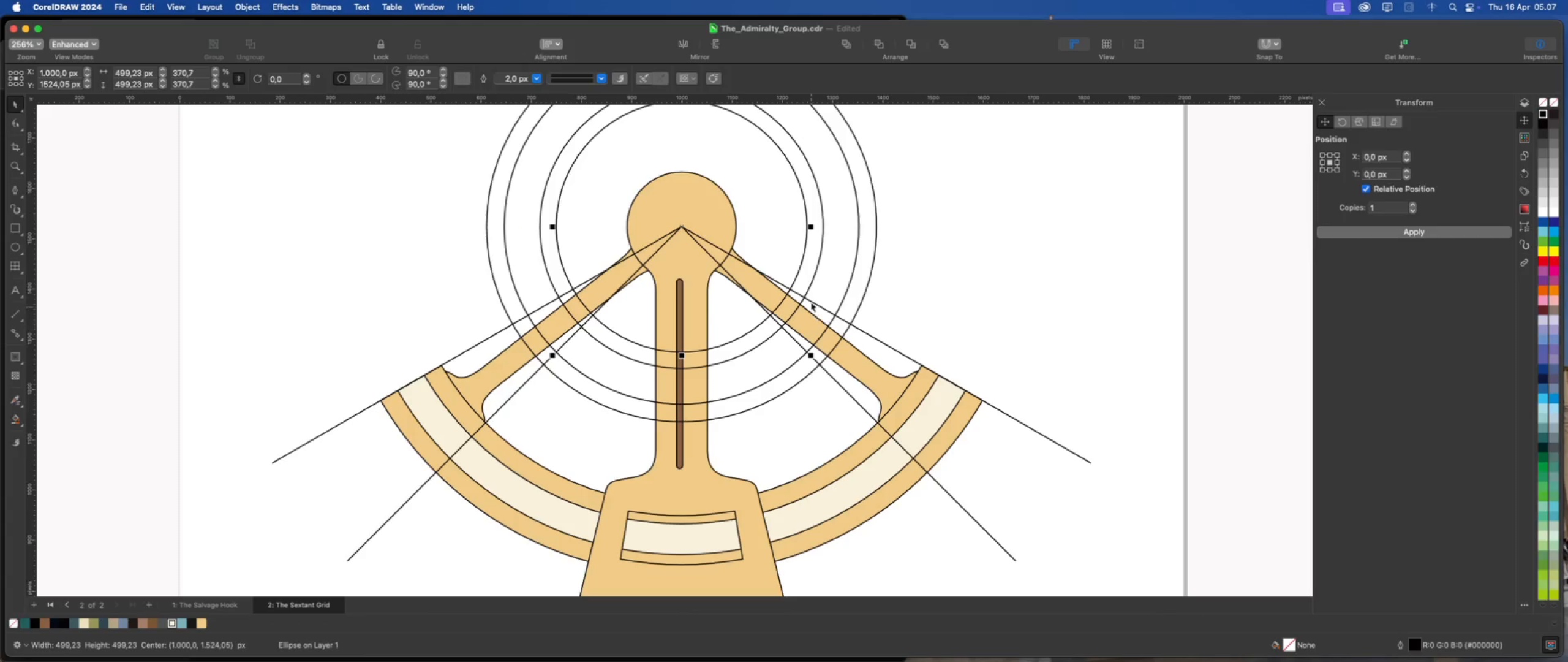 
hold_key(key=ShiftLeft, duration=1.26)
left_click([809, 287])
 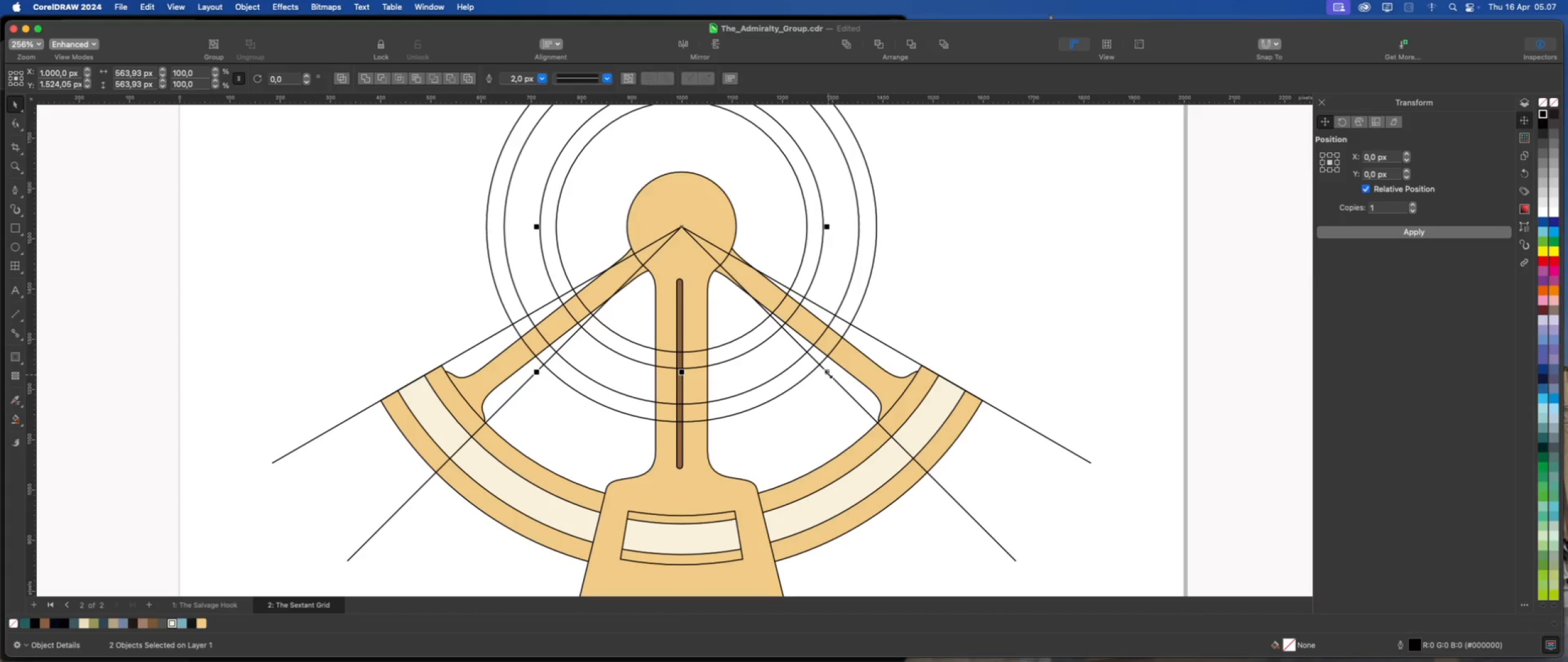 
left_click_drag(start_coordinate=[828, 374], to_coordinate=[818, 367])
 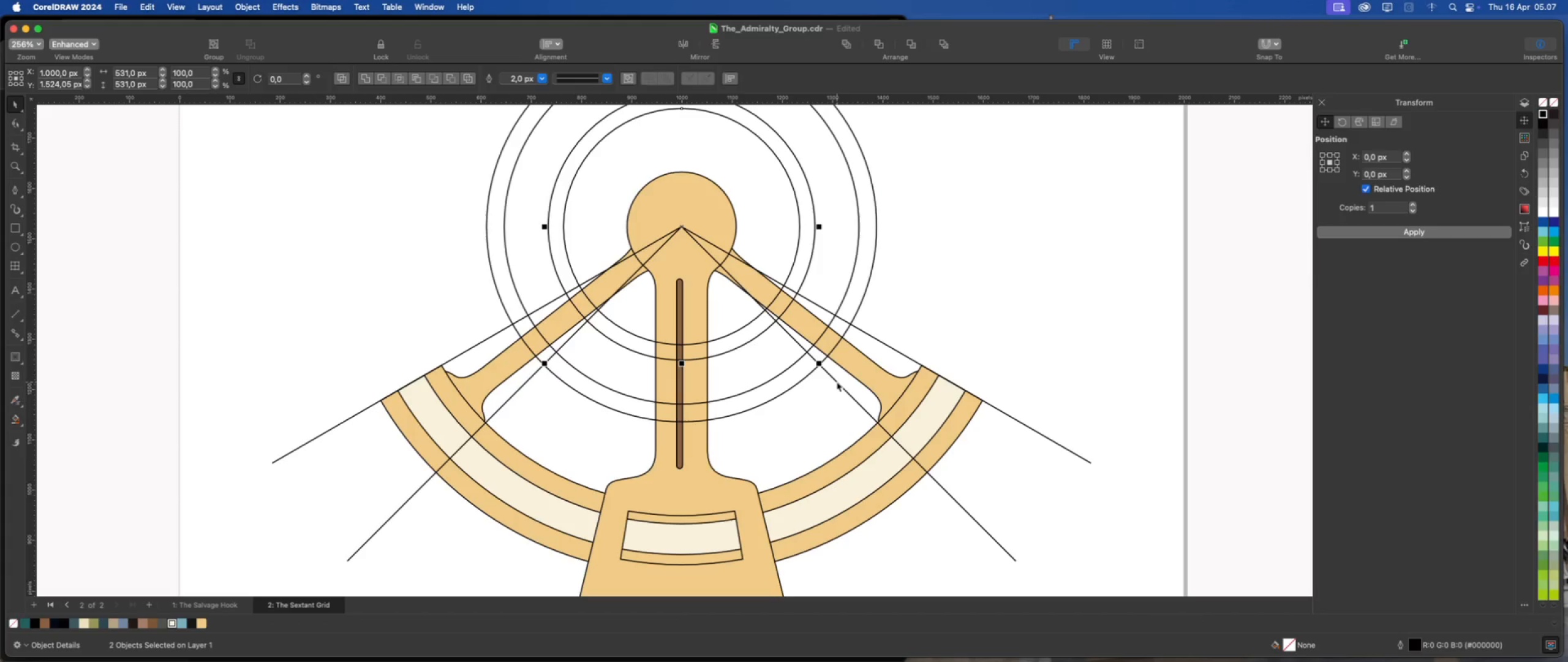 
hold_key(key=ShiftLeft, duration=2.3)
 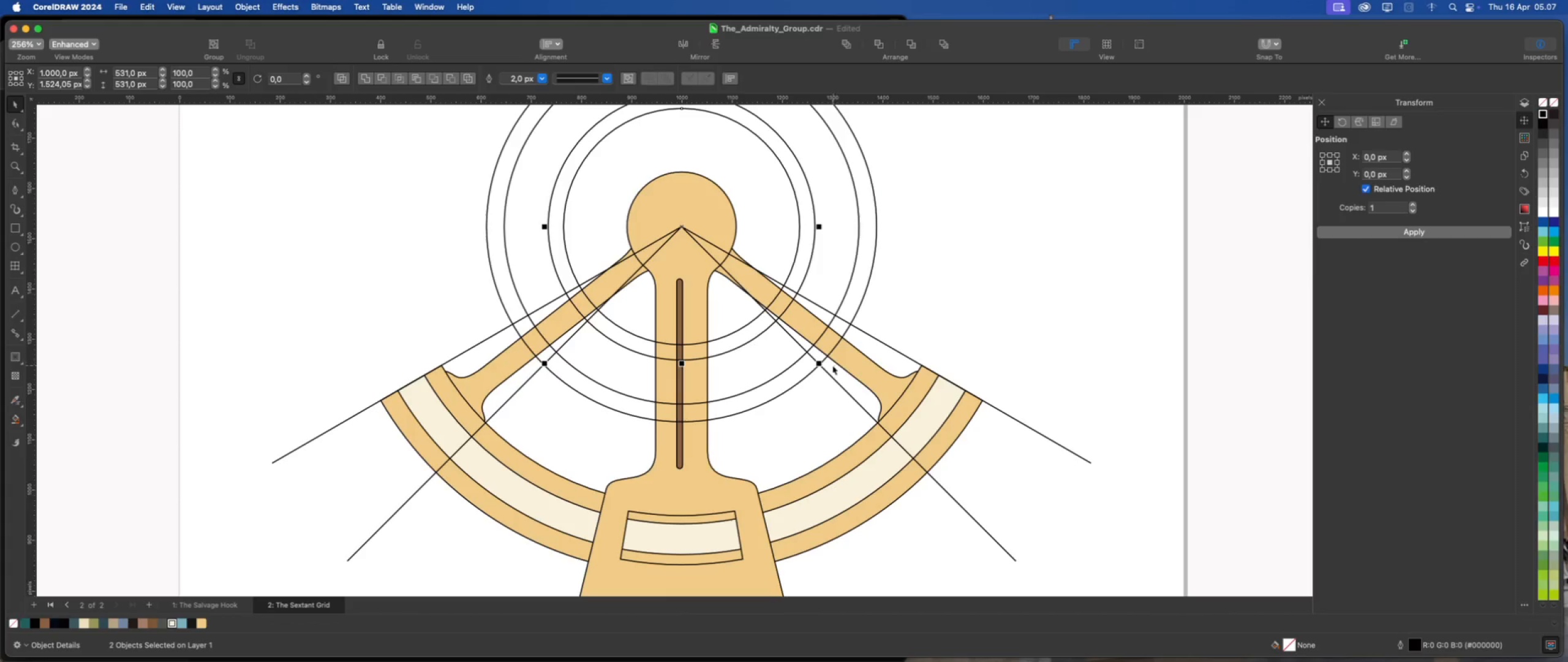 
left_click_drag(start_coordinate=[819, 363], to_coordinate=[816, 362])
 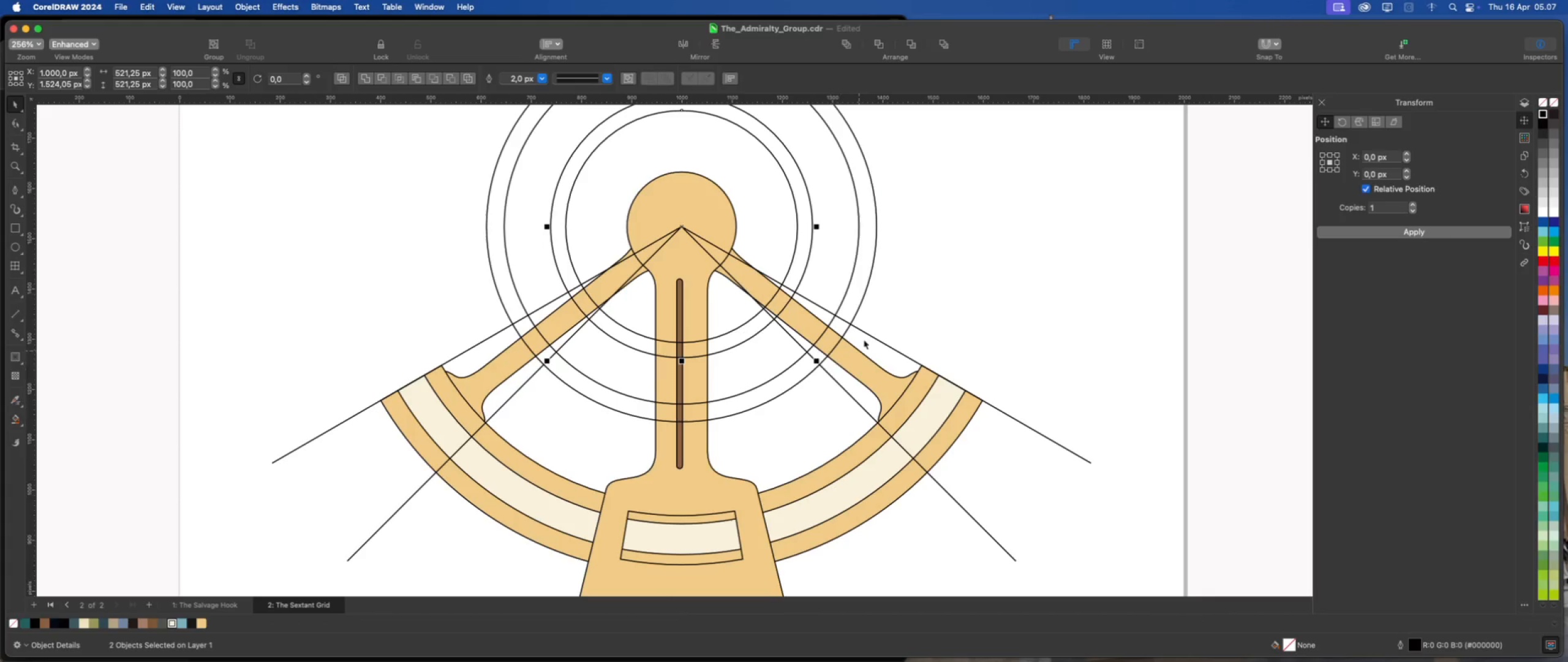 
hold_key(key=ShiftLeft, duration=1.0)
 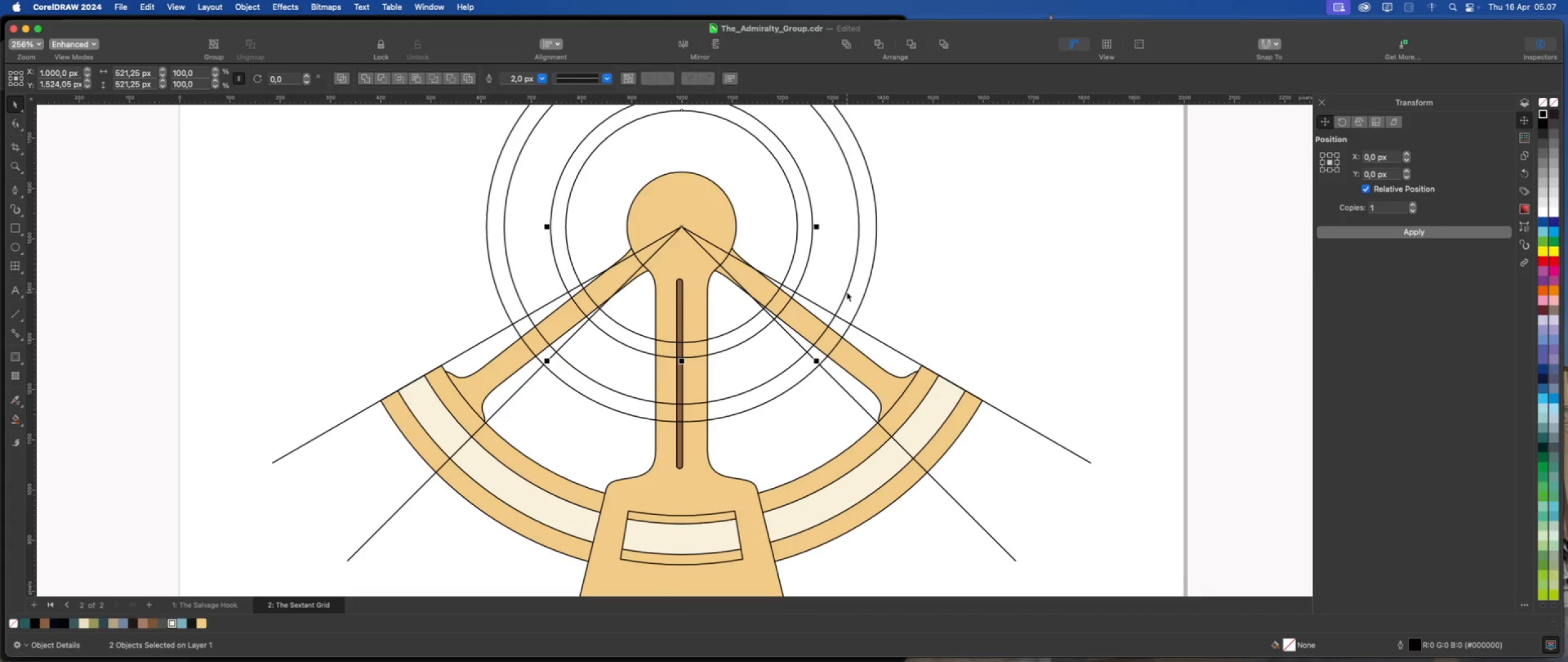 
left_click([846, 290])
 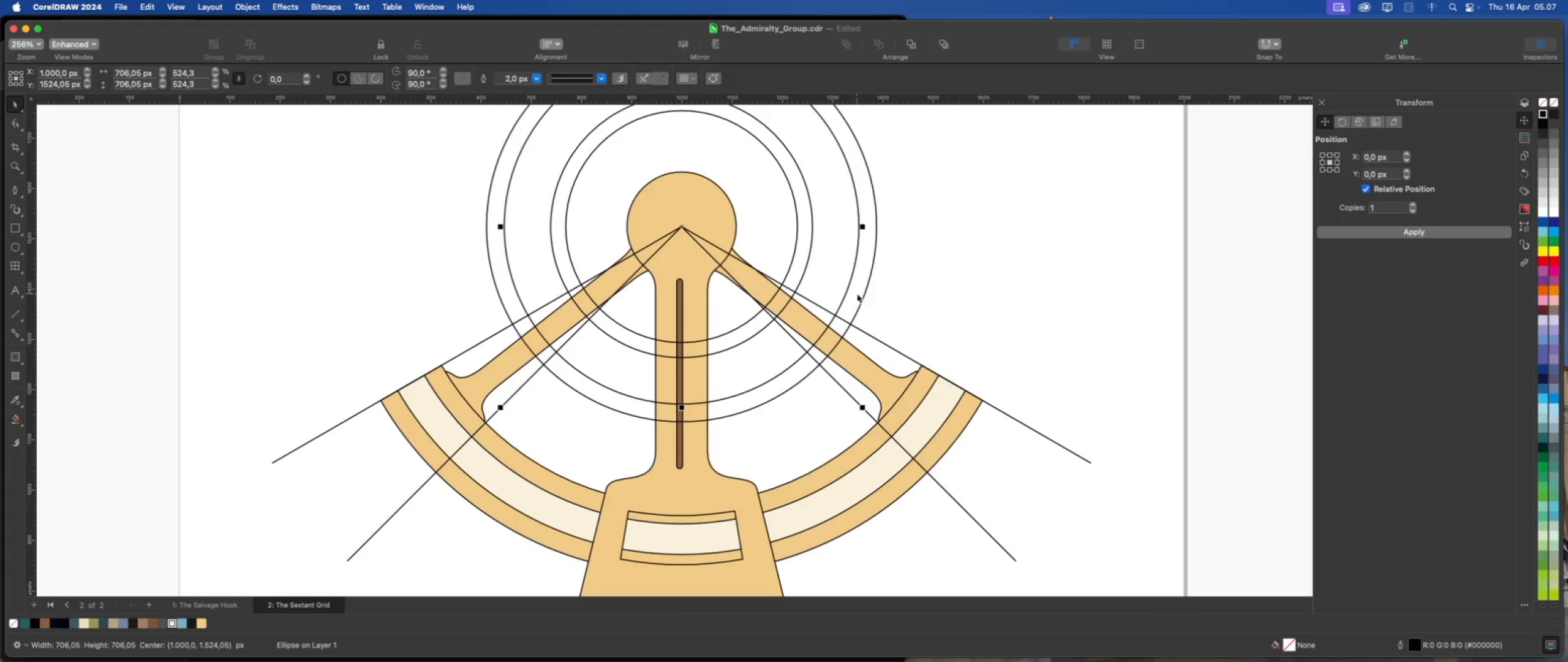 
hold_key(key=ShiftLeft, duration=1.47)
left_click([865, 294])
 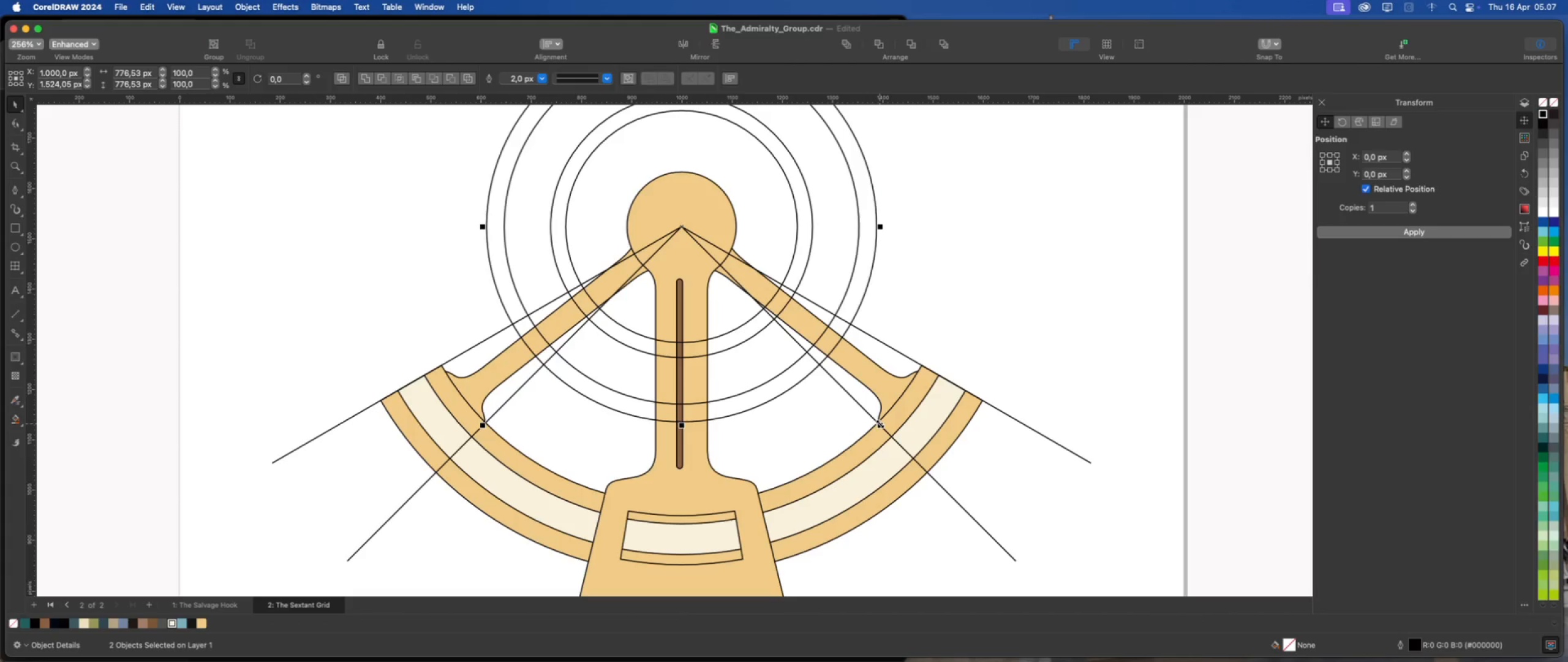 
left_click_drag(start_coordinate=[880, 424], to_coordinate=[875, 422])
 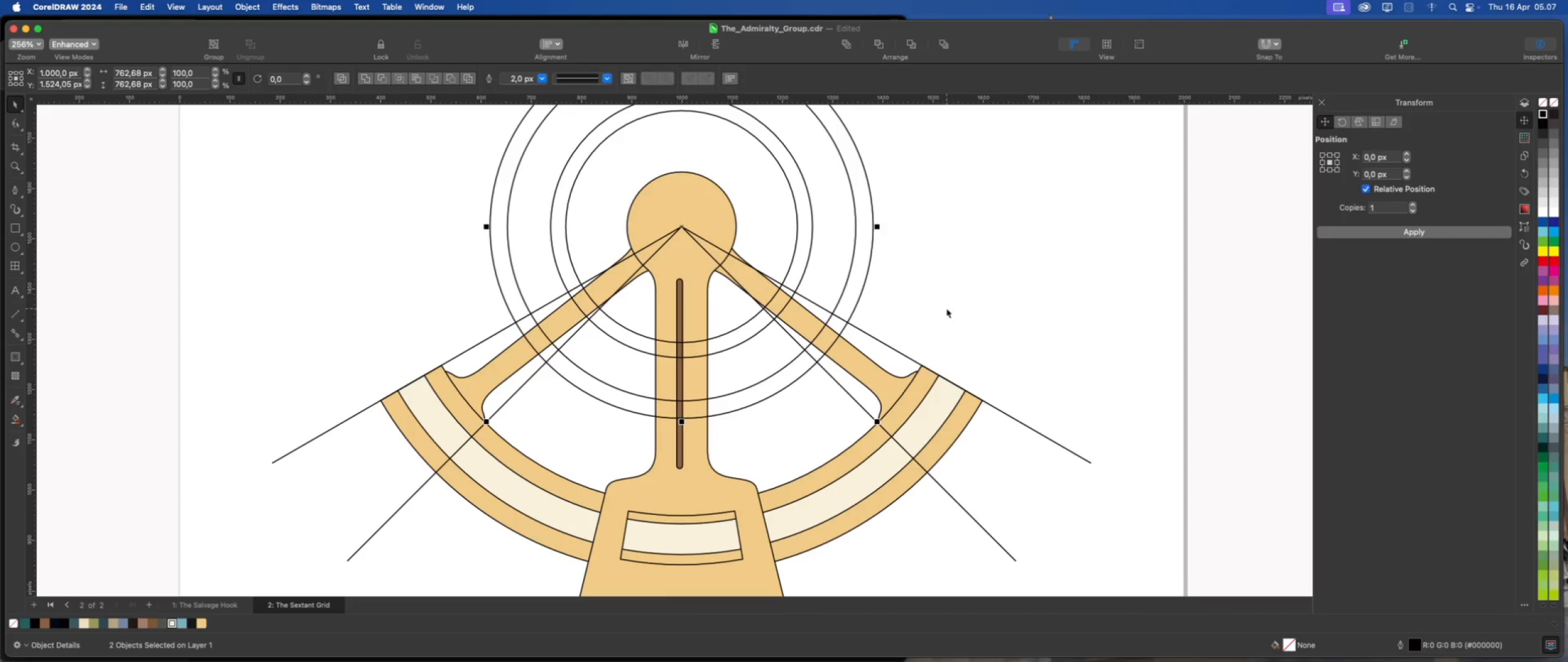 
hold_key(key=ShiftLeft, duration=2.7)
 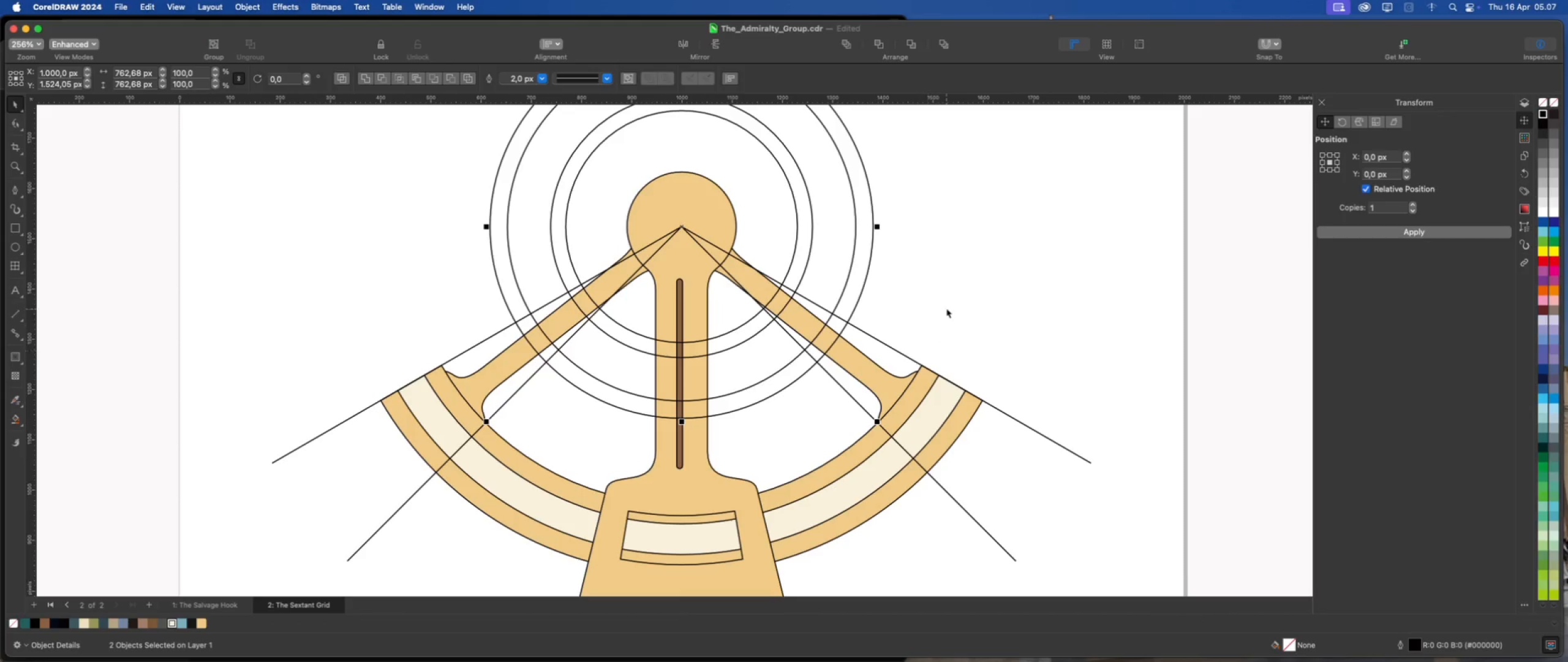 
left_click([946, 308])
 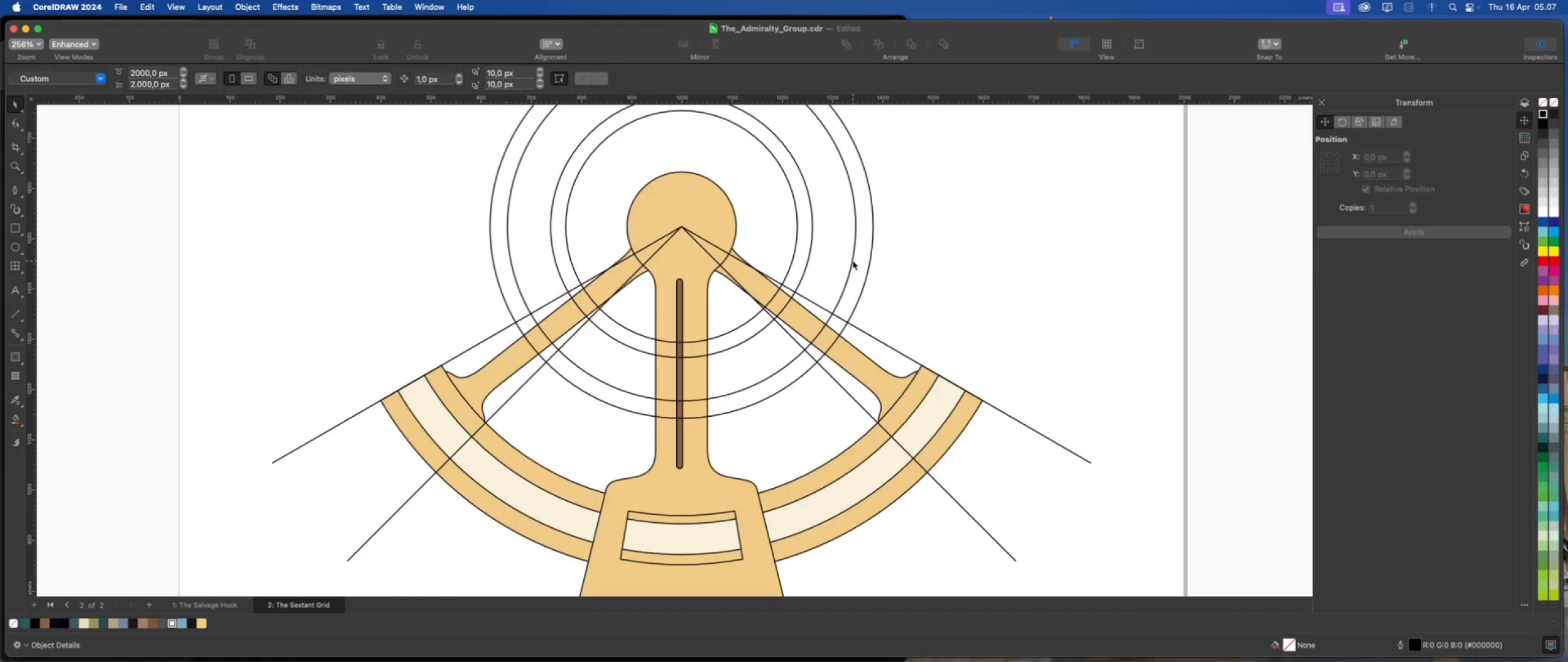 
left_click([853, 261])
 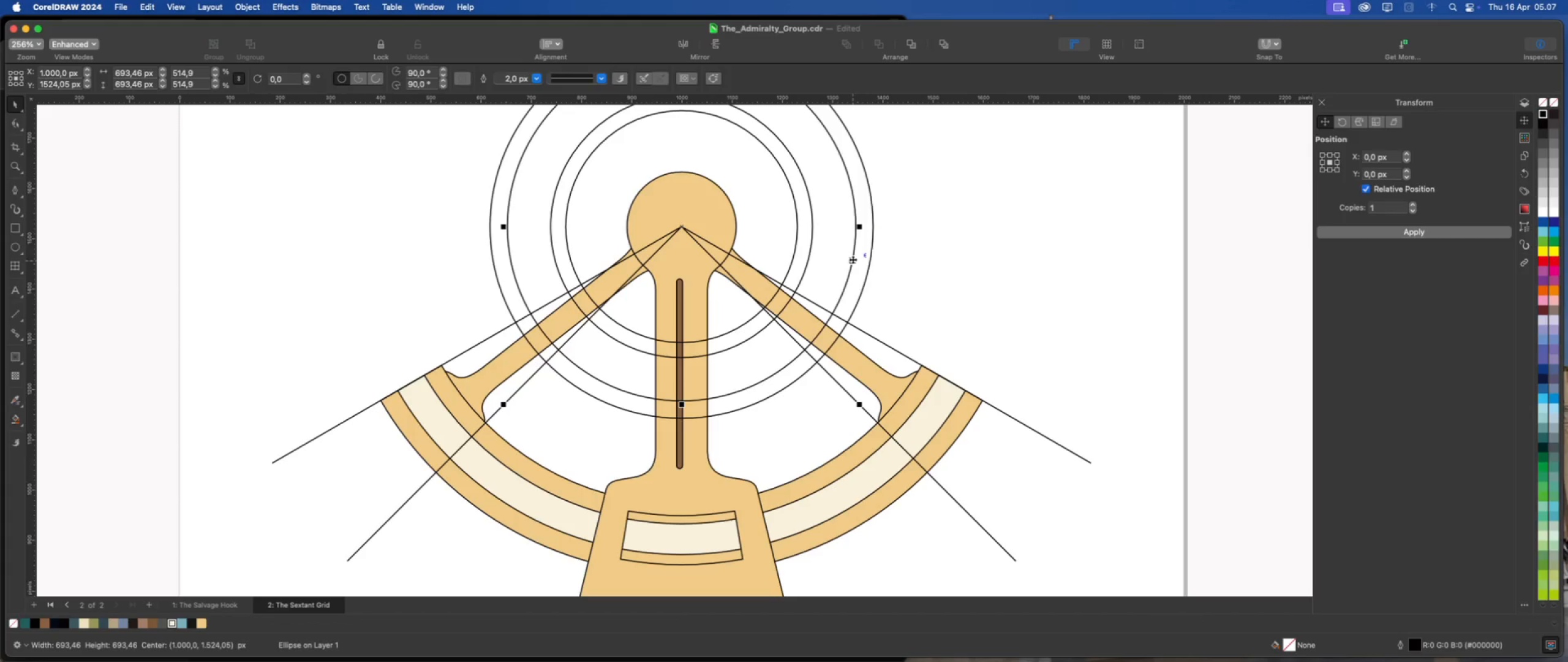 
right_click([853, 259])
 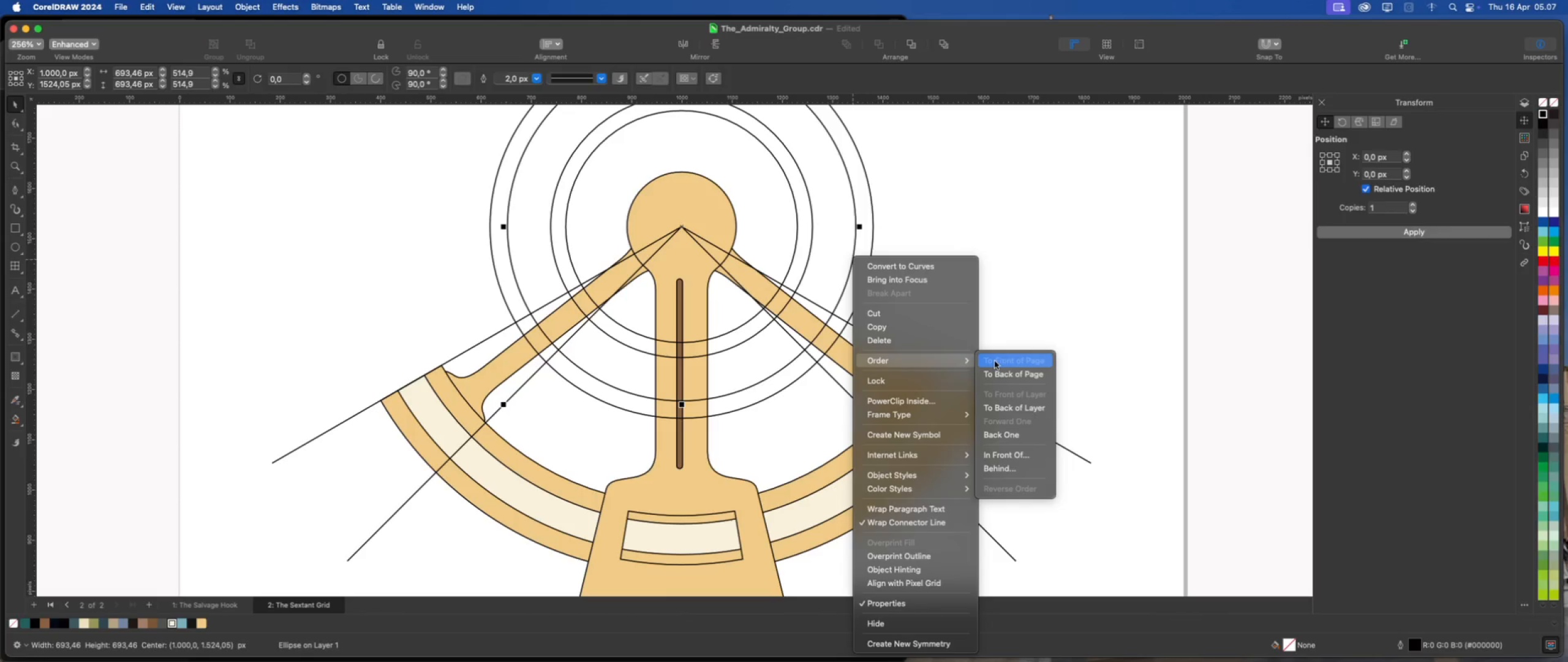 
left_click([995, 361])
 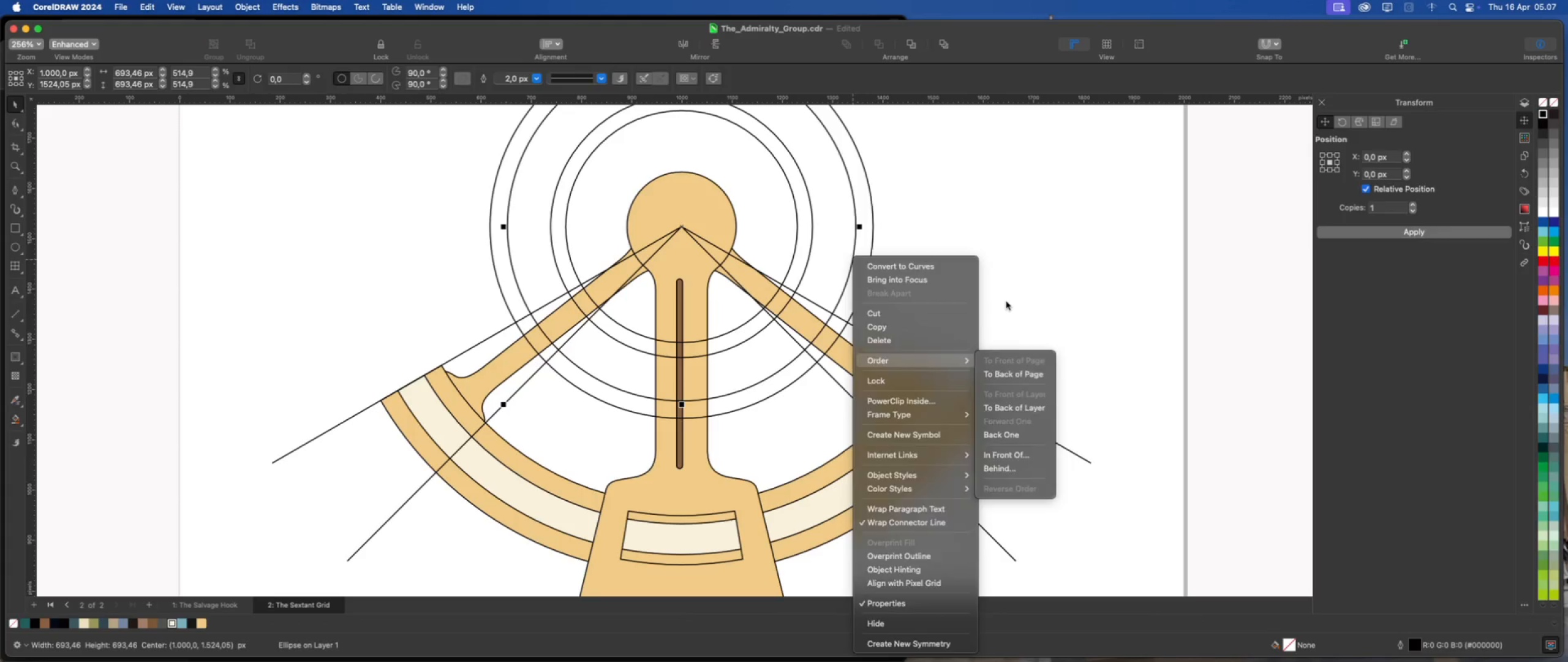 
left_click([1006, 302])
 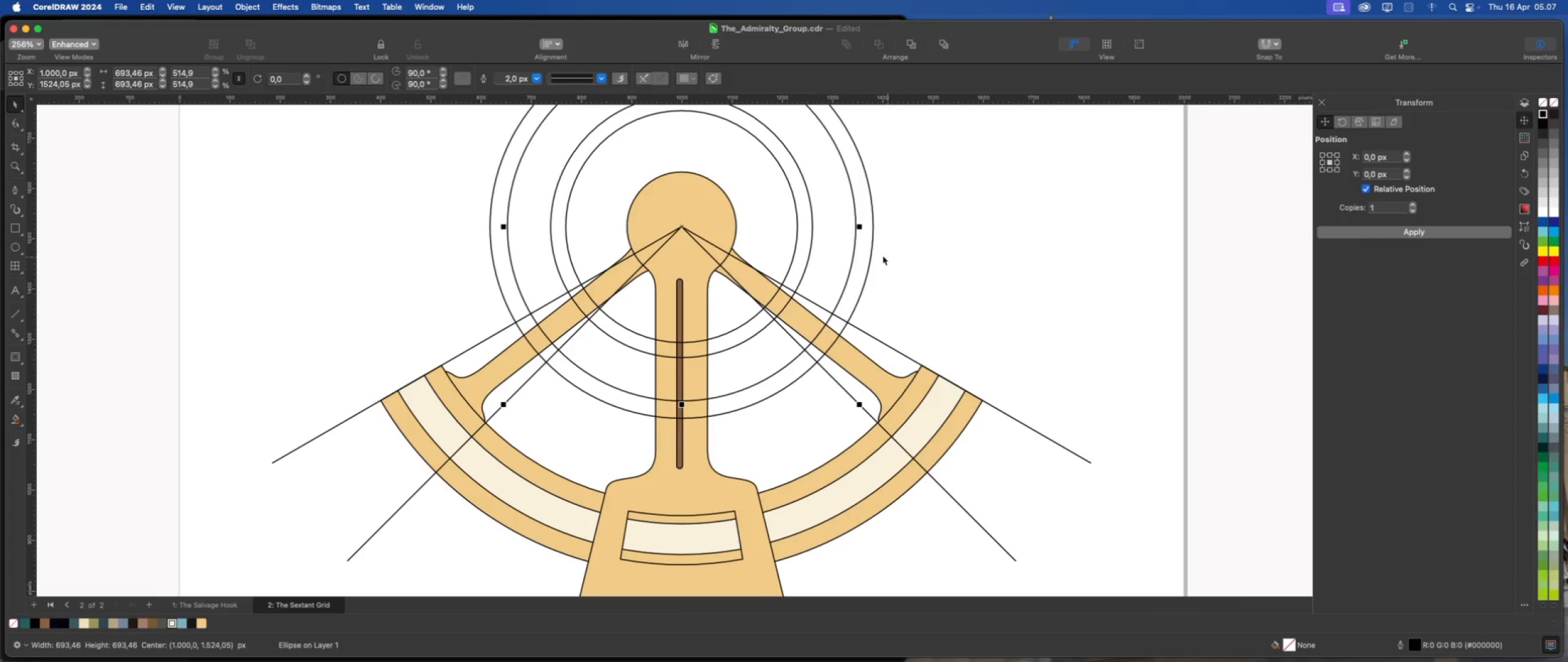 
hold_key(key=ShiftLeft, duration=0.82)
left_click([865, 251])
 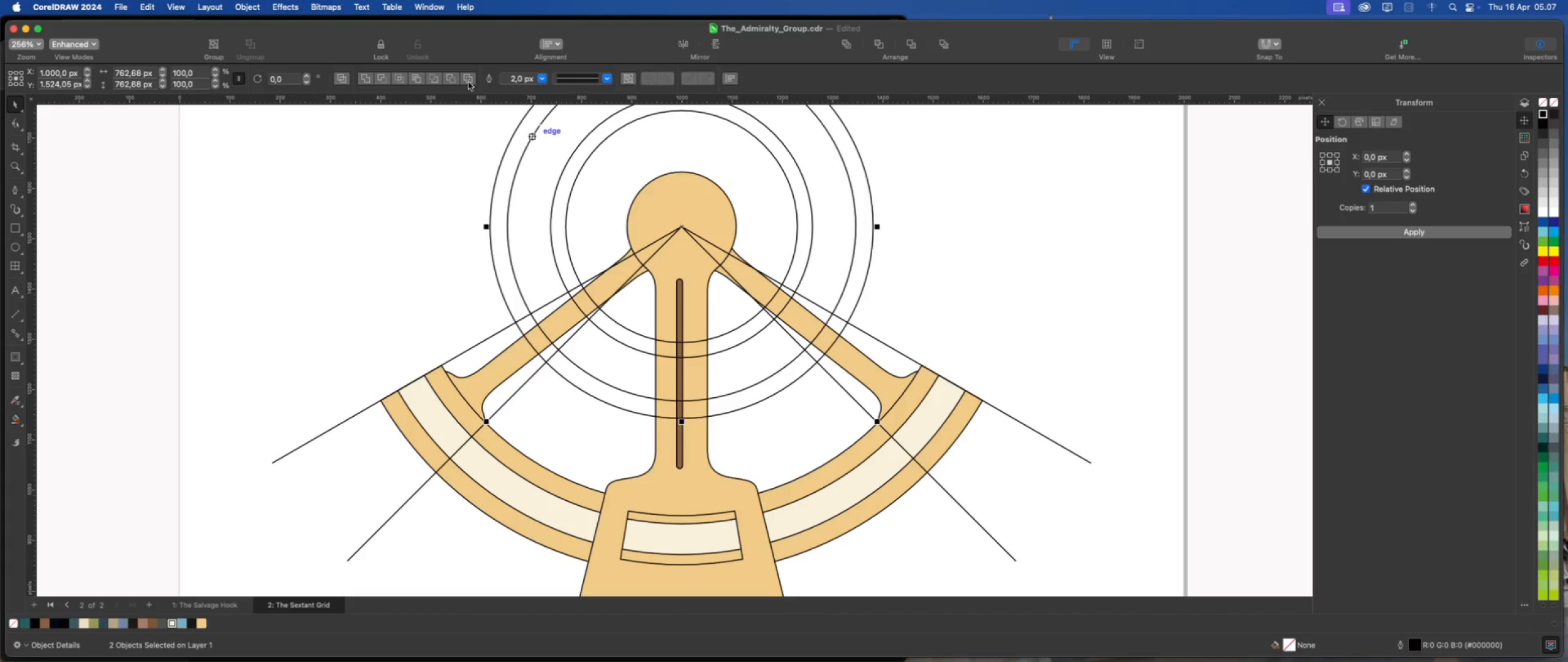 
left_click([451, 77])
 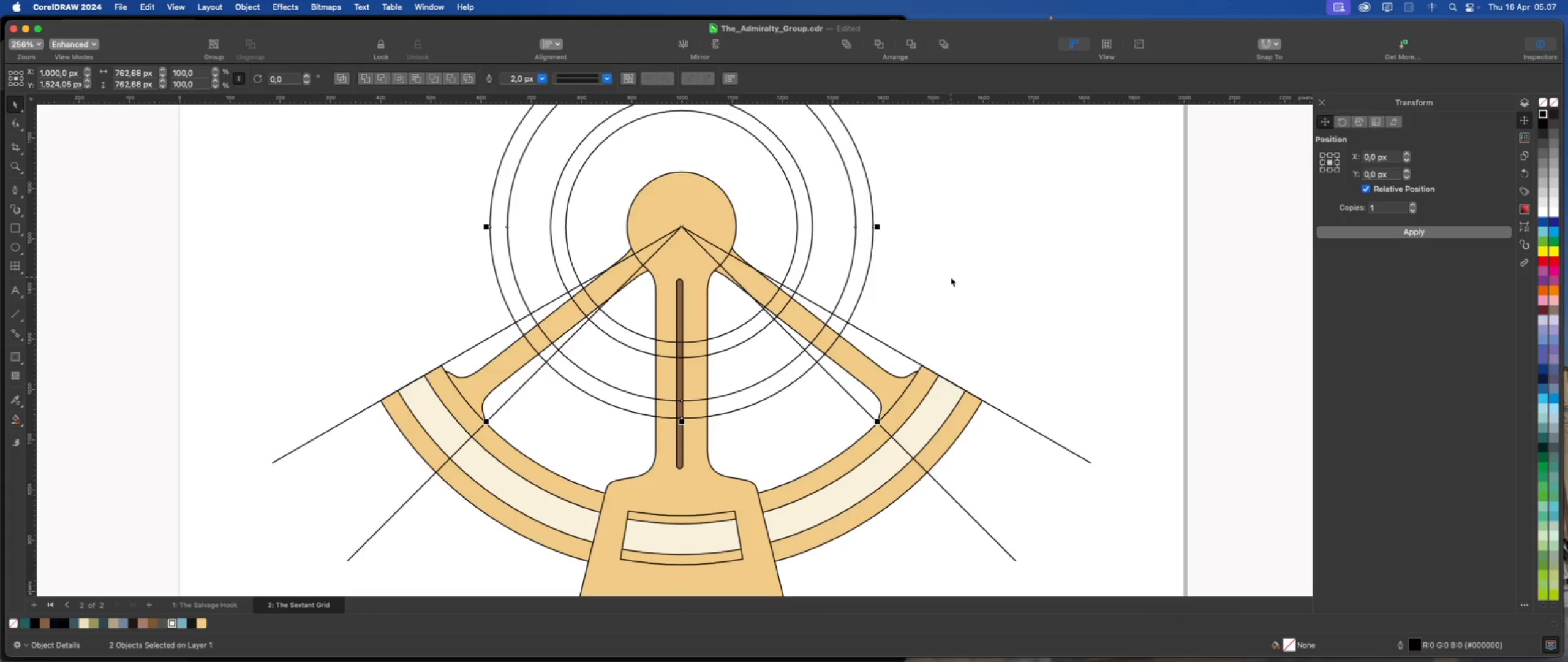 
left_click([951, 277])
 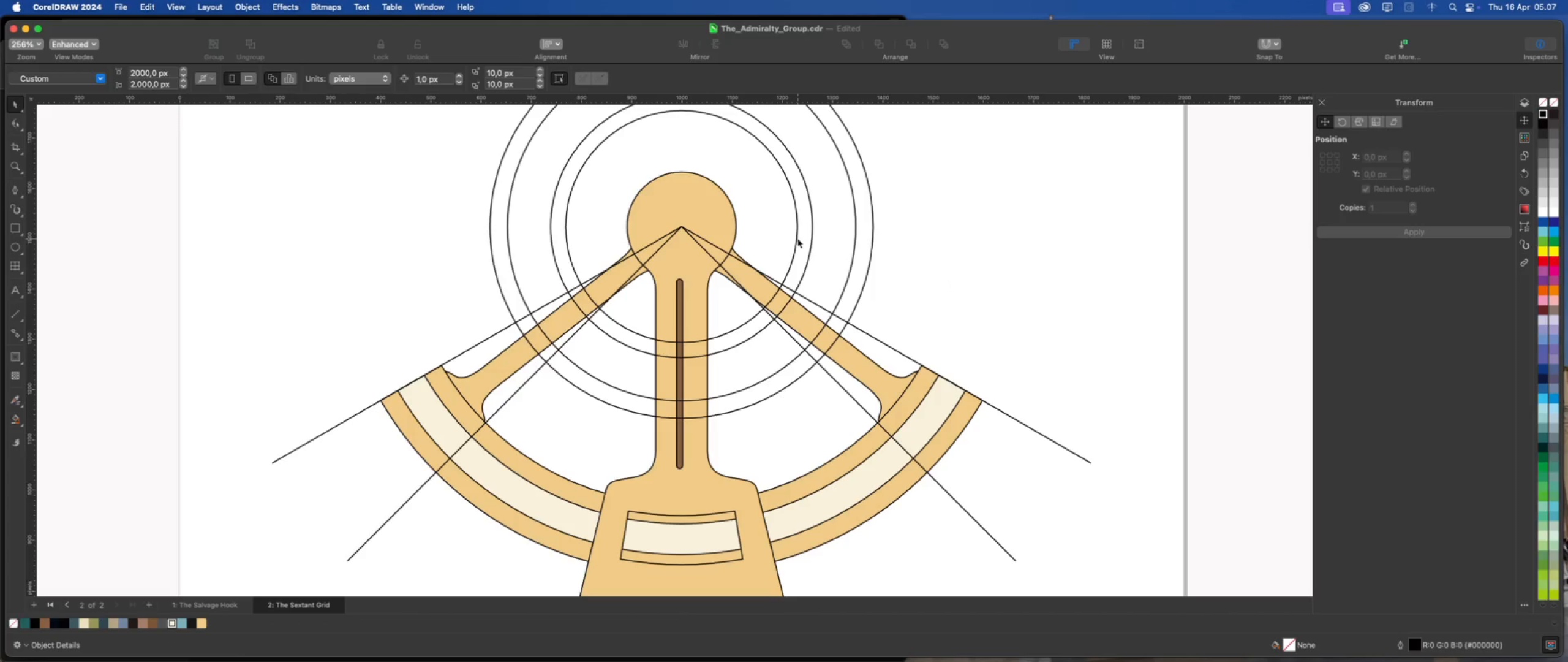 
left_click([797, 238])
 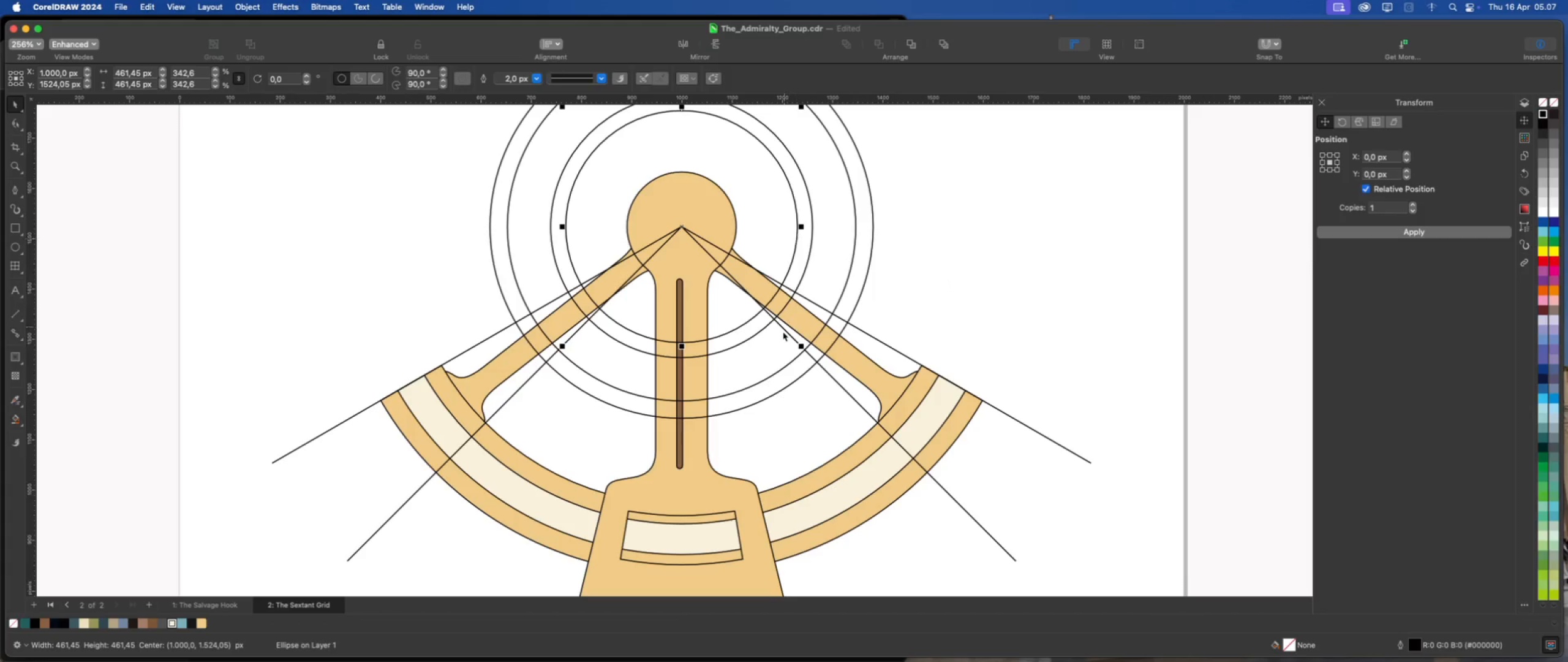 
scroll: coordinate [782, 332], scroll_direction: up, amount: 1.0
 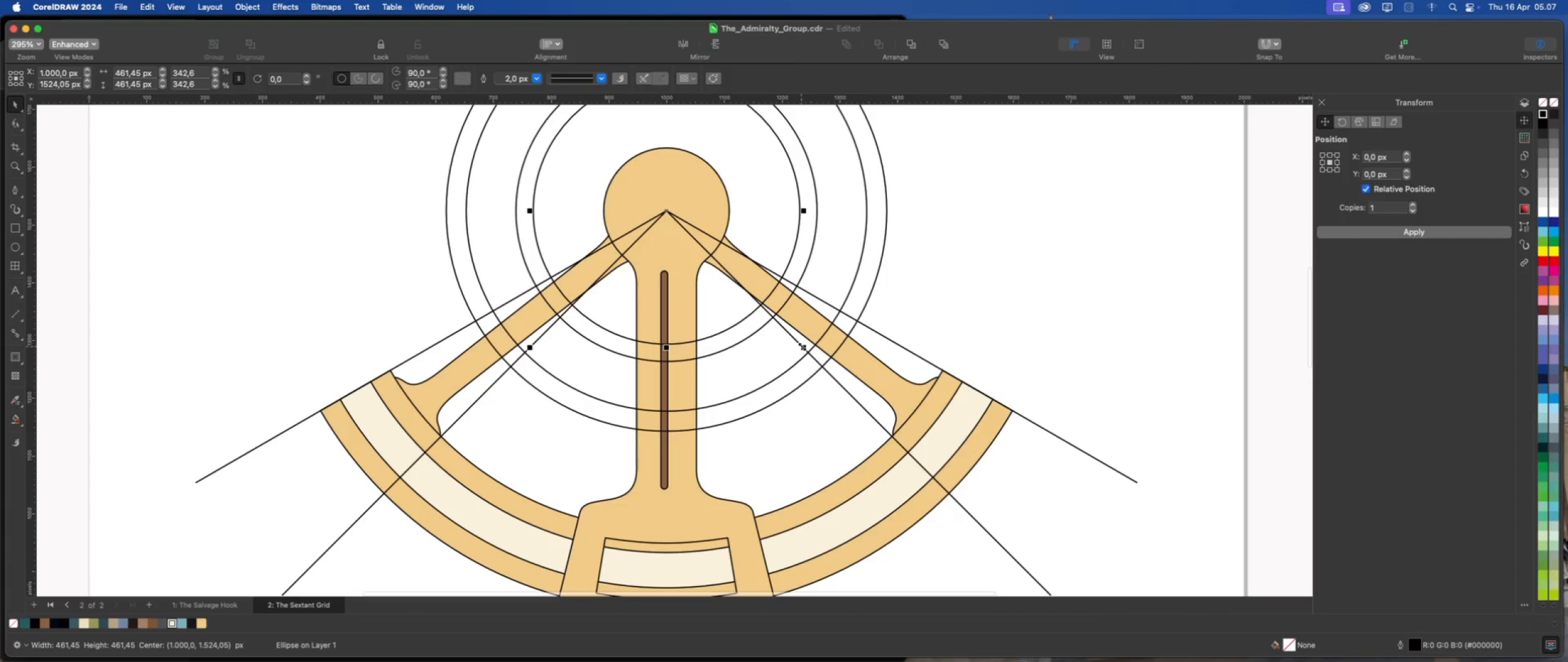 
left_click_drag(start_coordinate=[804, 346], to_coordinate=[801, 344])
 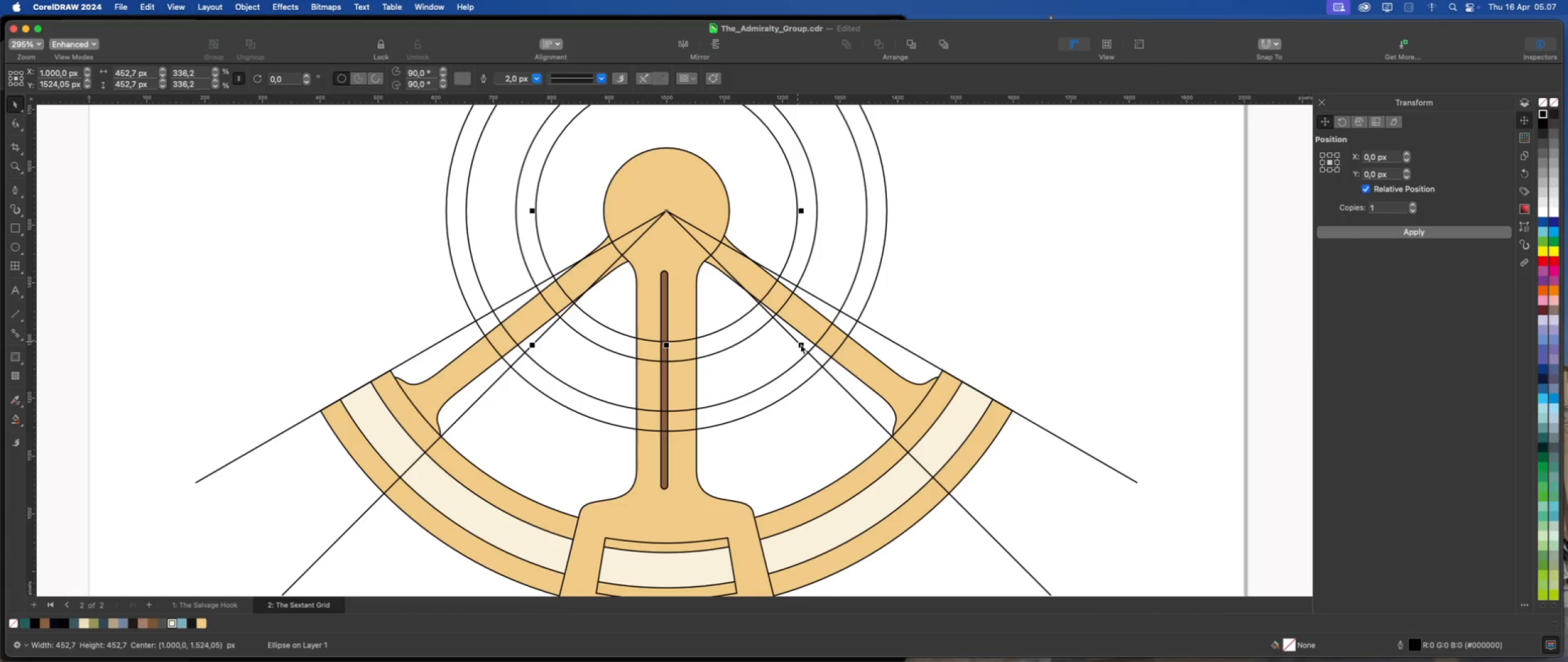 
hold_key(key=ShiftLeft, duration=1.5)
 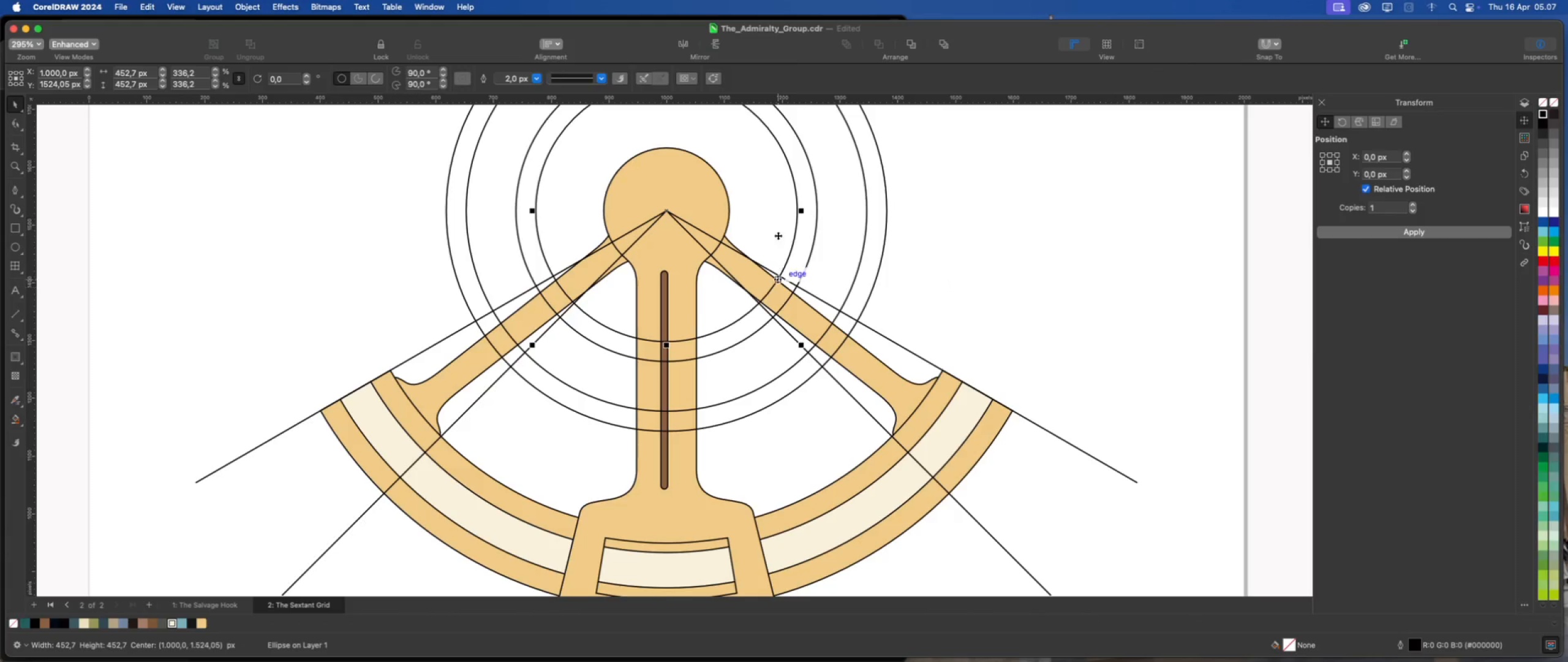 
right_click([776, 229])
 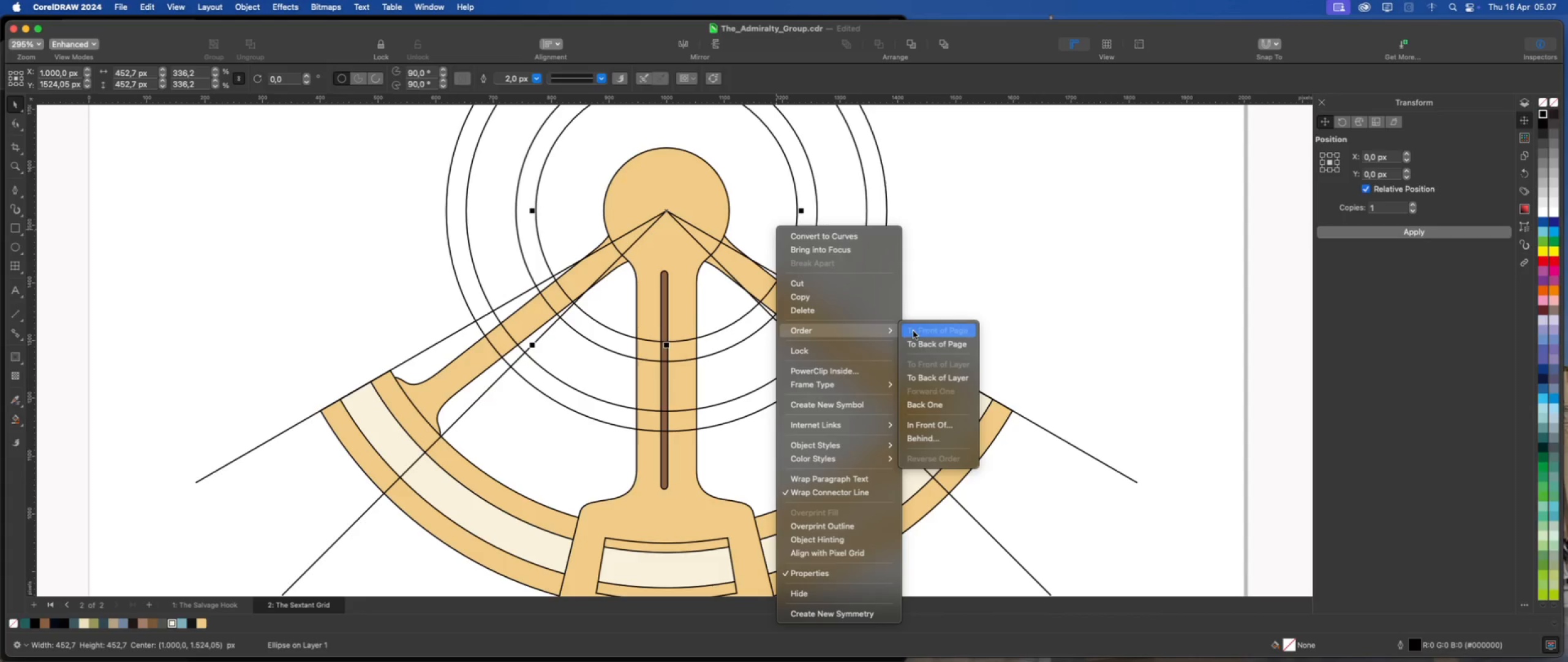 
left_click([970, 289])
 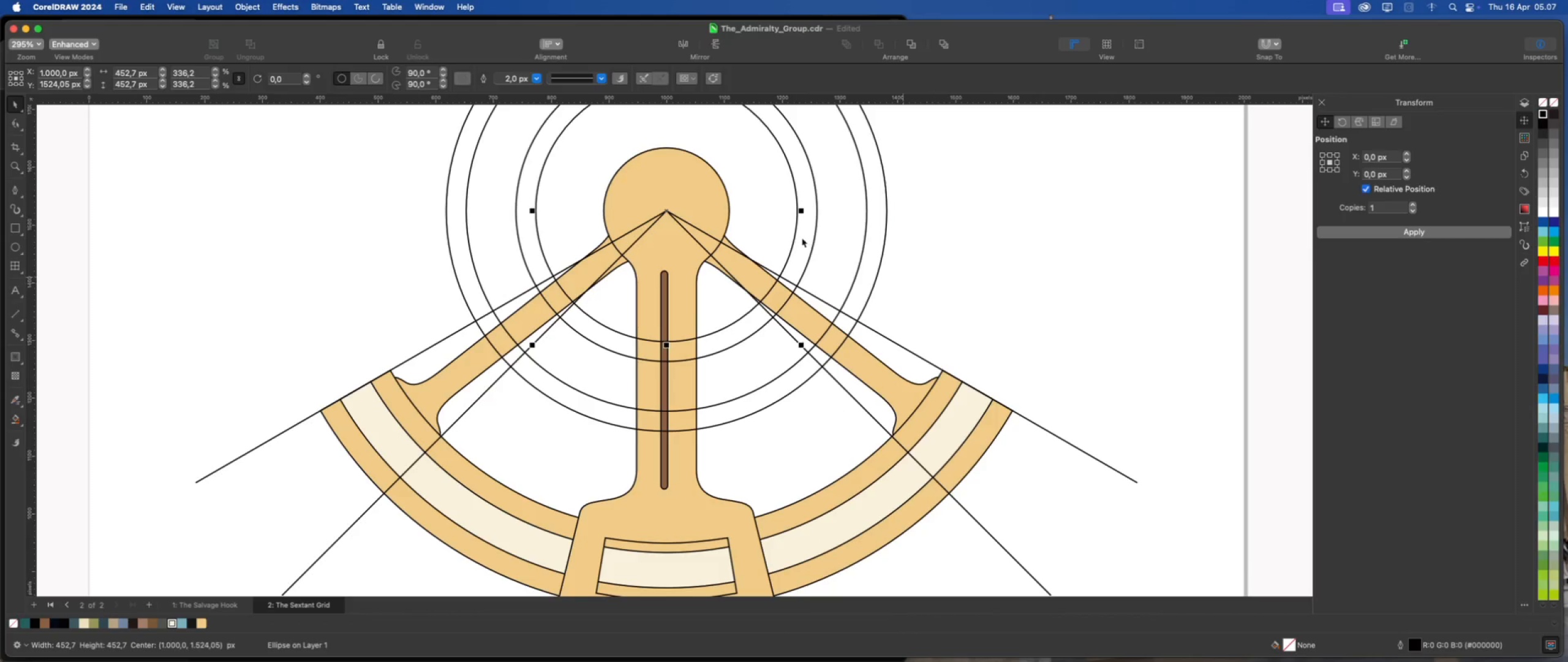 
hold_key(key=ShiftLeft, duration=0.68)
left_click([807, 238])
 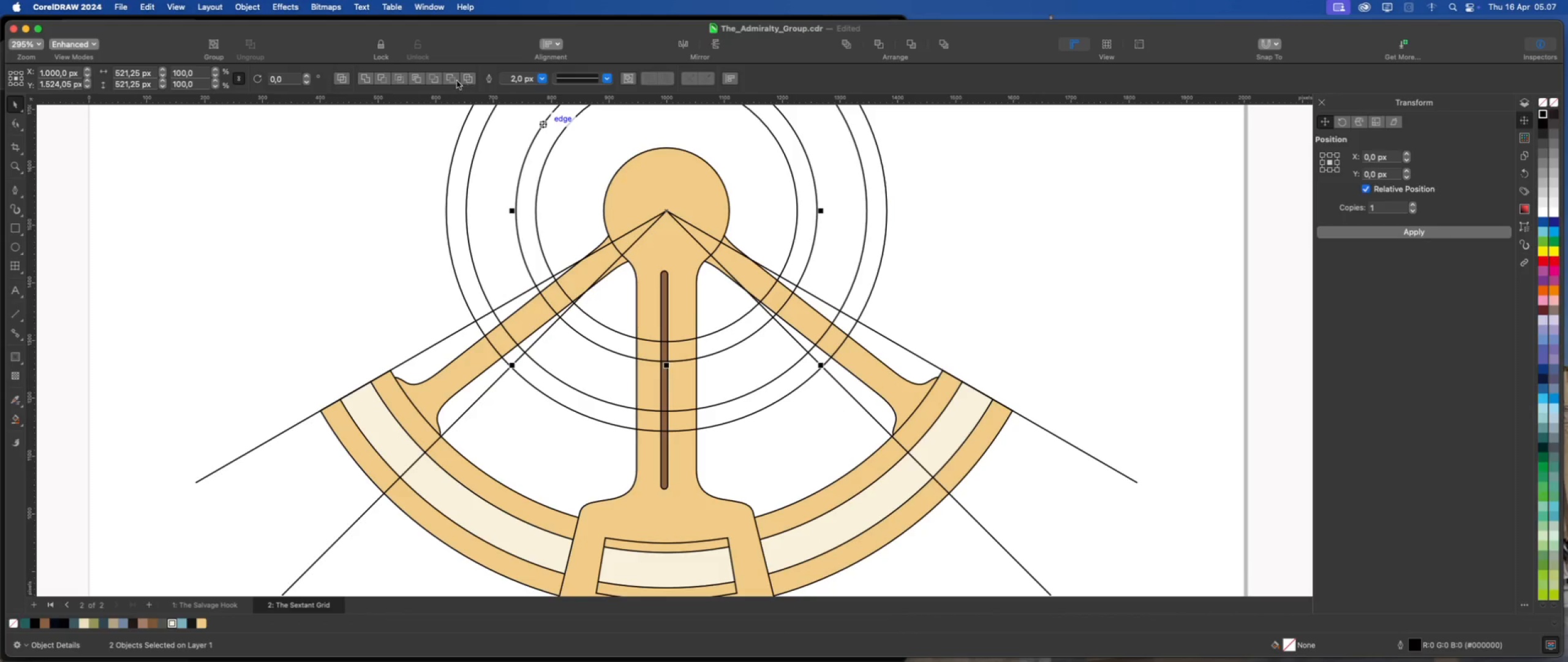 
left_click([449, 79])
 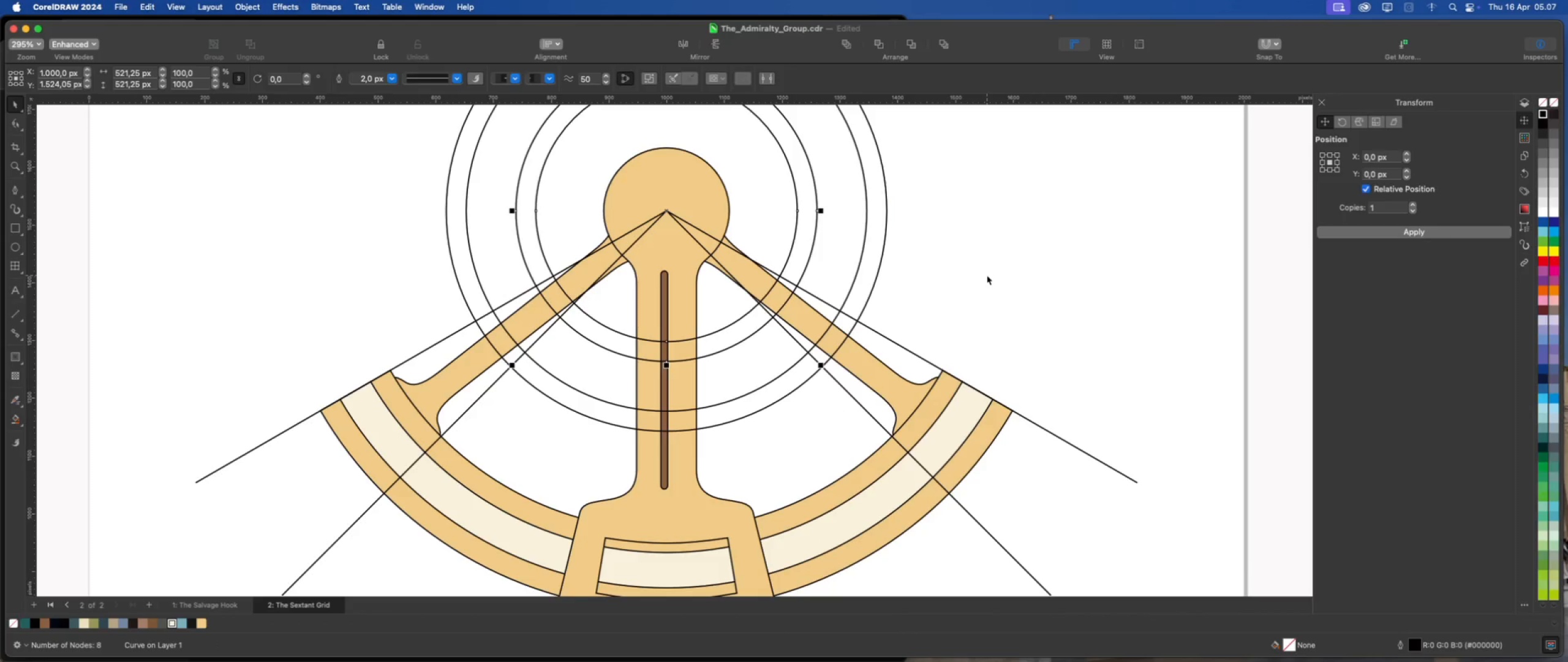 
left_click([987, 275])
 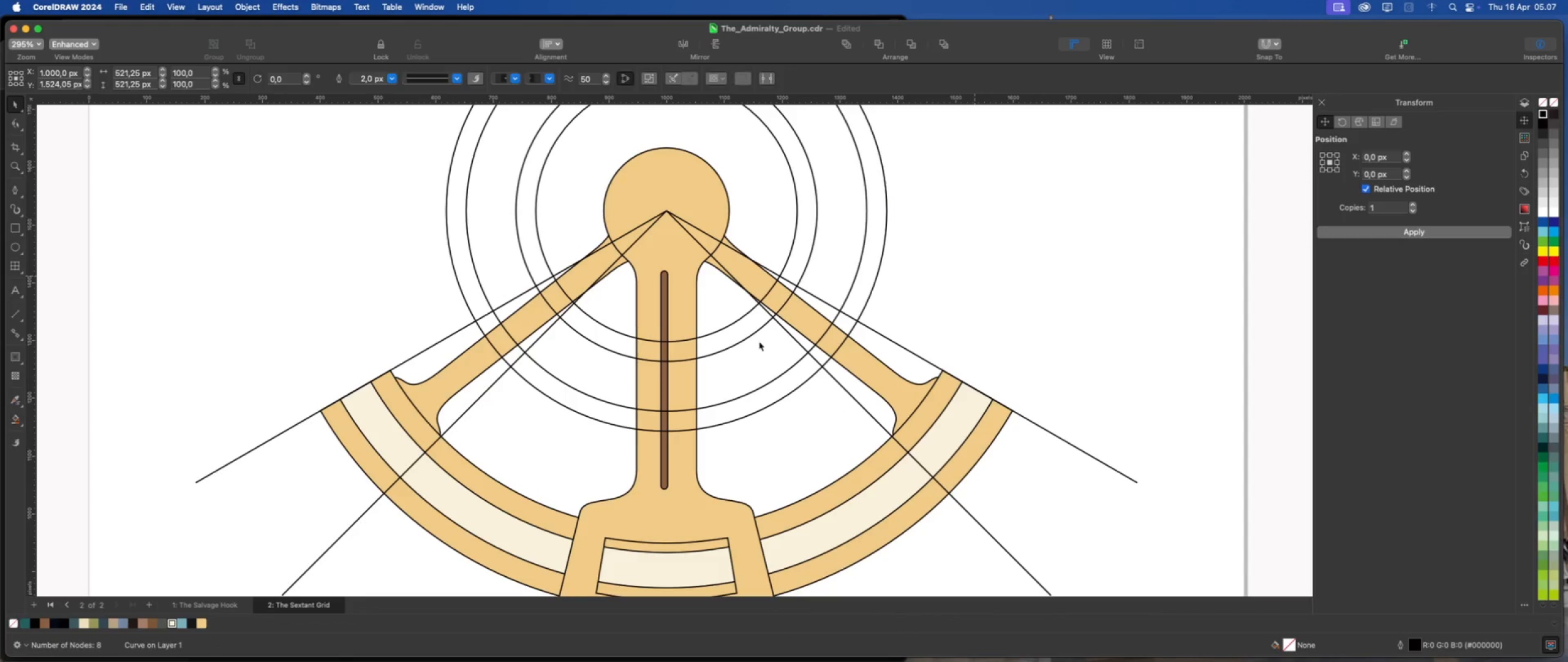 
scroll: coordinate [750, 343], scroll_direction: down, amount: 2.0
 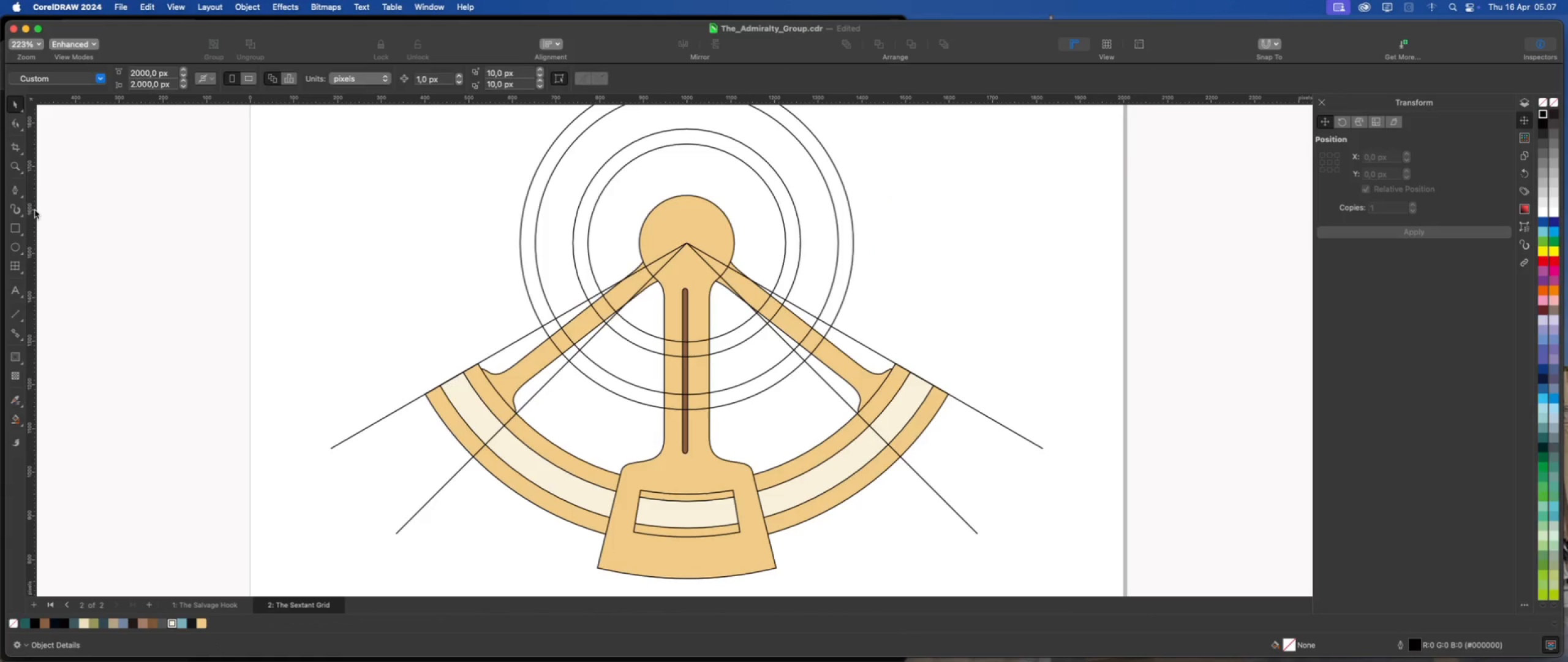 
scroll: coordinate [769, 299], scroll_direction: up, amount: 3.0
 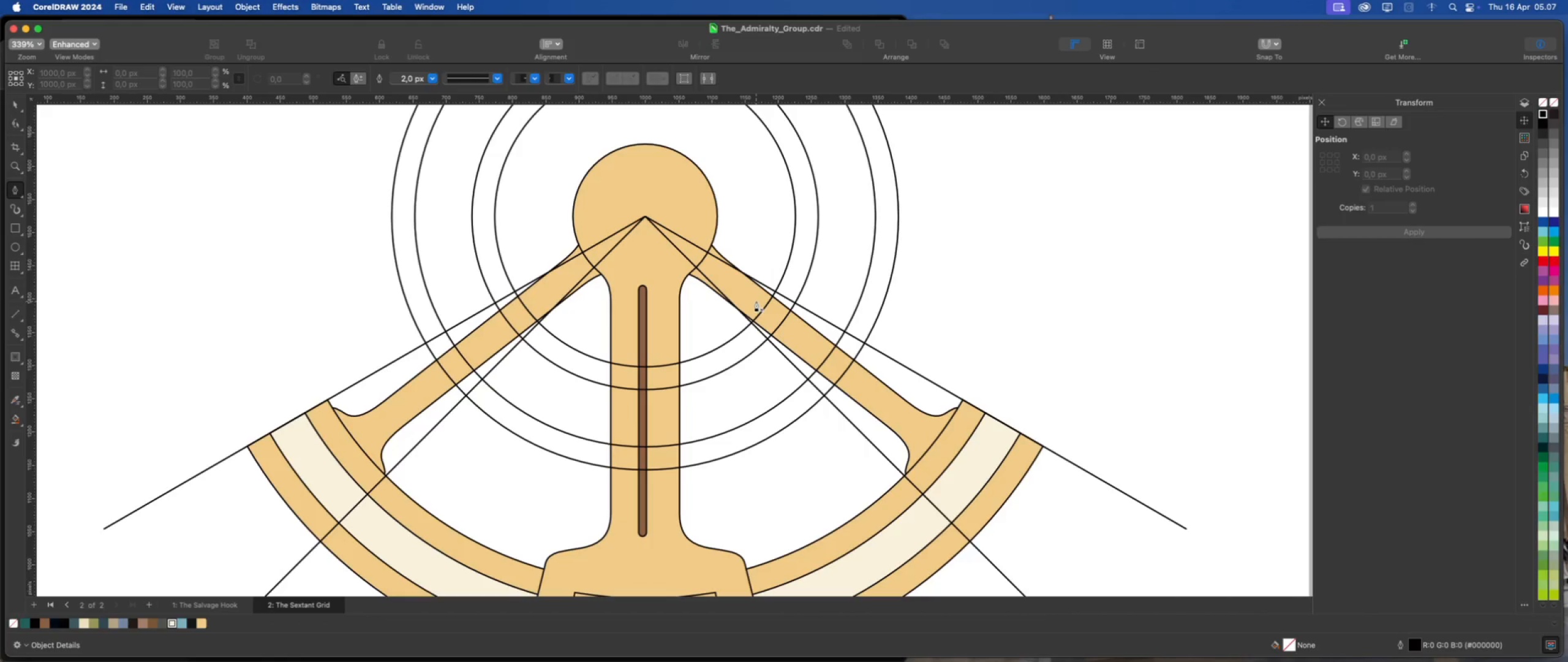 
left_click([754, 300])
 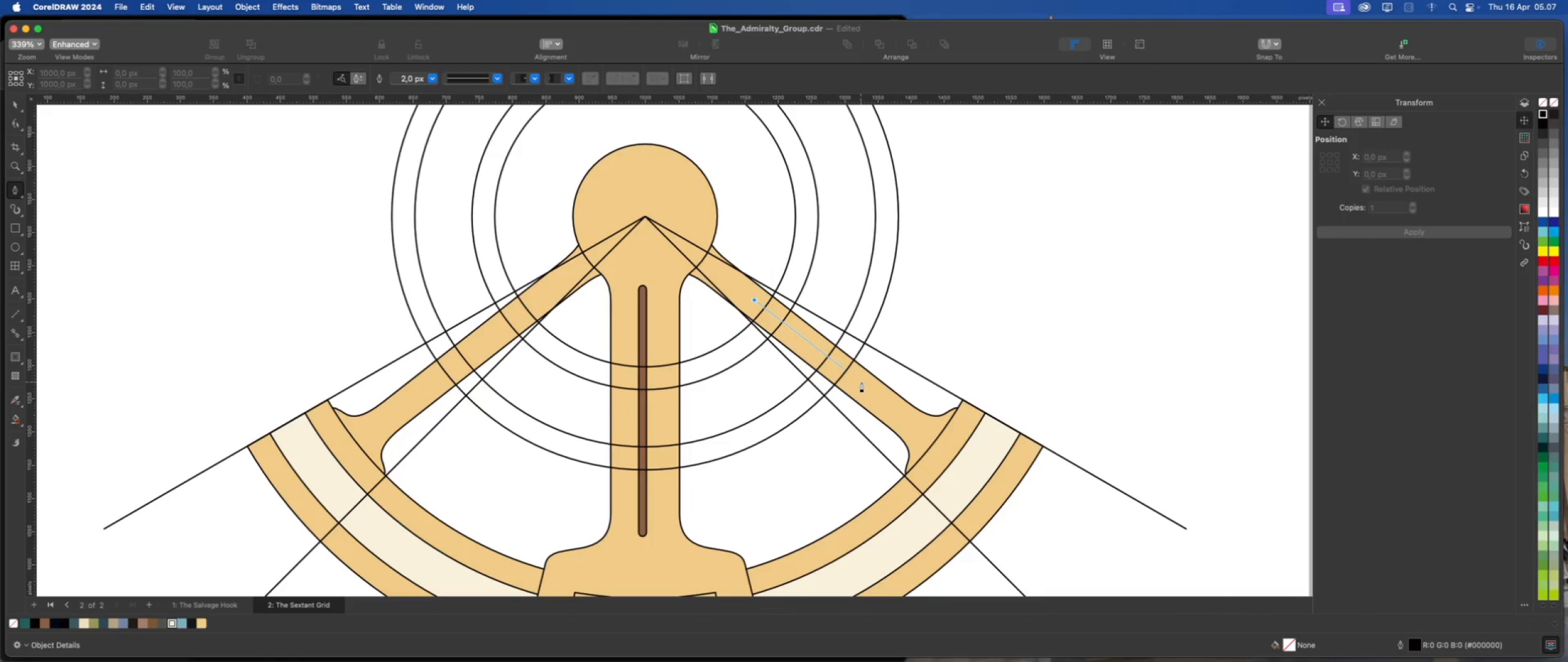 
left_click([861, 382])
 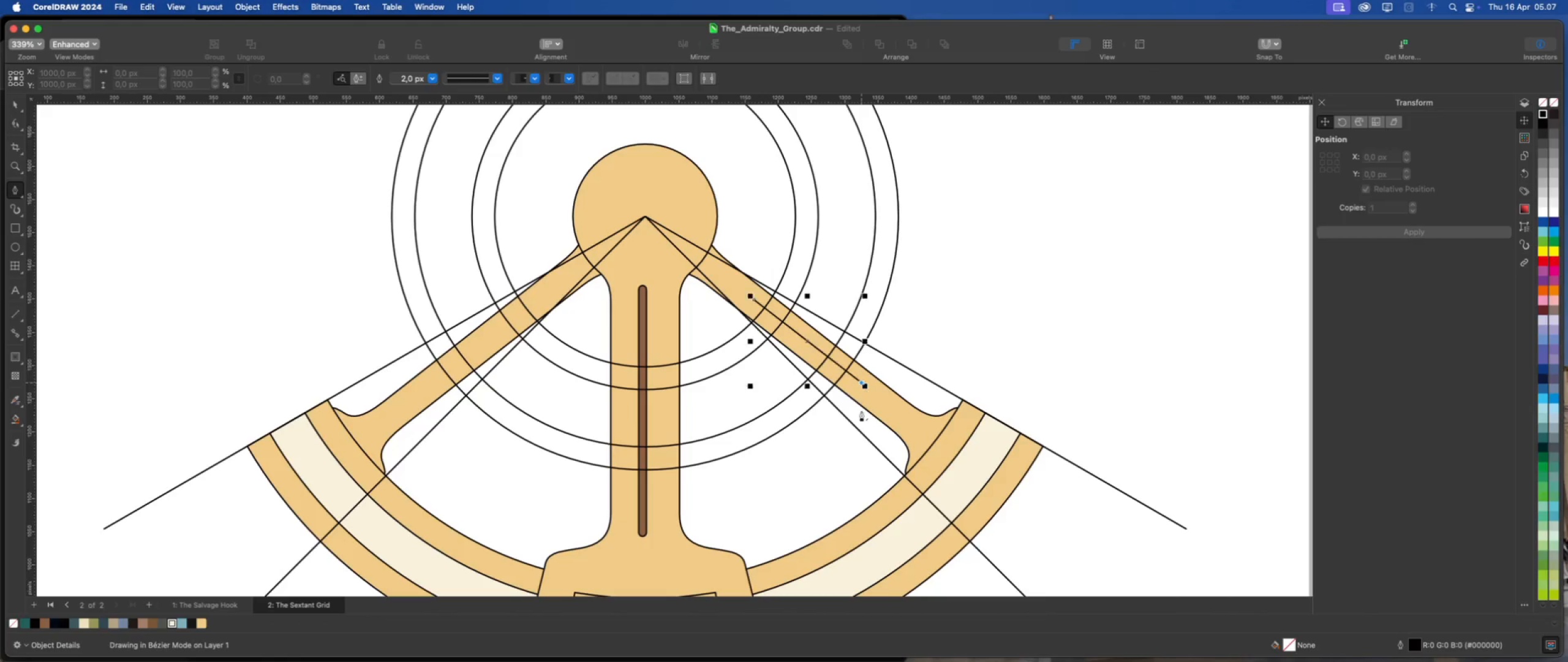 
scroll: coordinate [887, 399], scroll_direction: down, amount: 3.0
 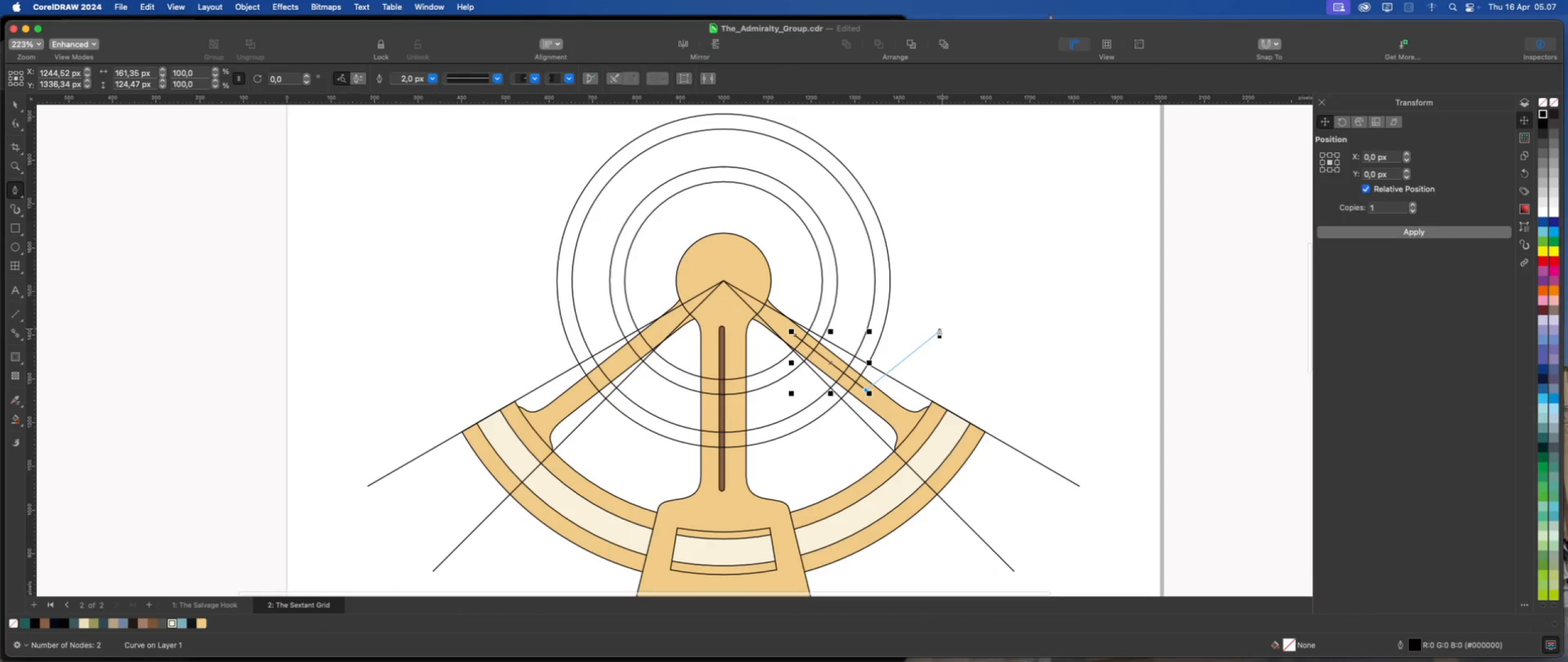 
left_click([948, 313])
 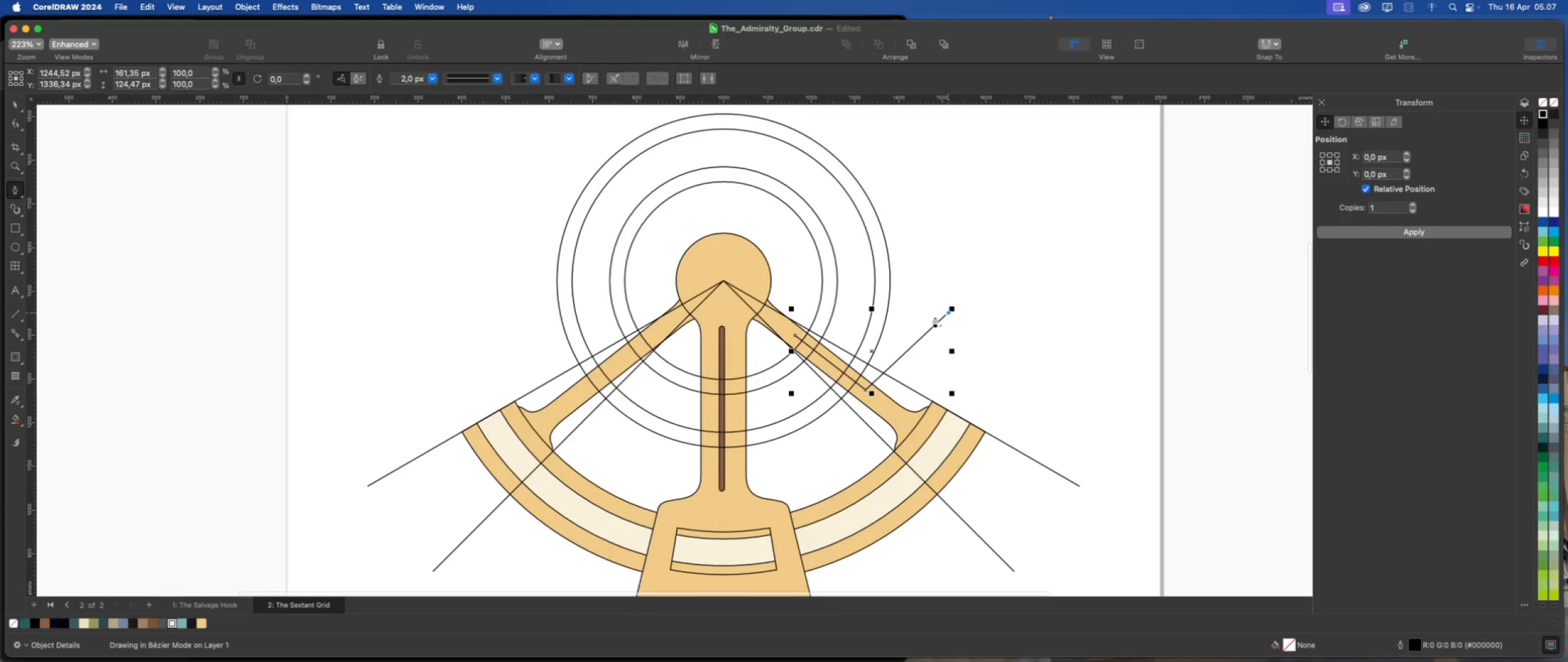 
scroll: coordinate [935, 317], scroll_direction: down, amount: 1.0
 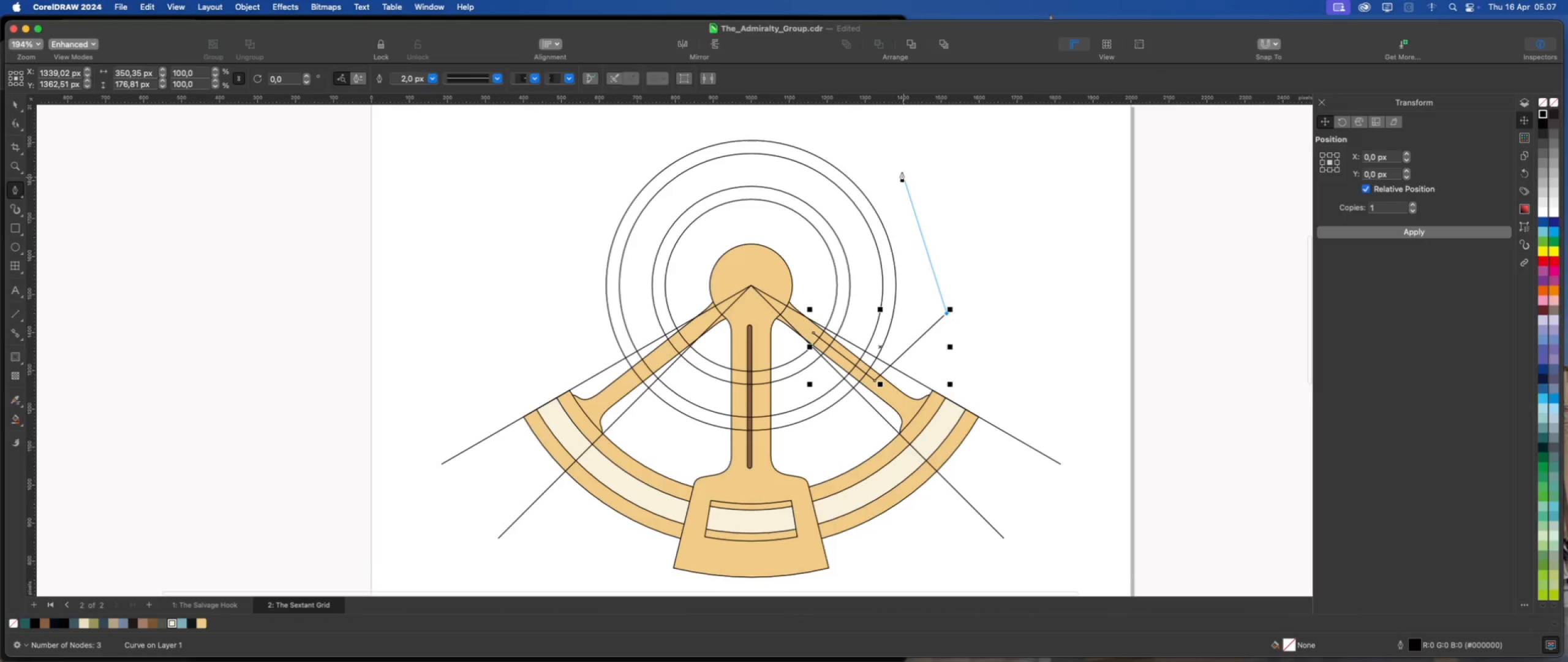 
left_click([897, 161])
 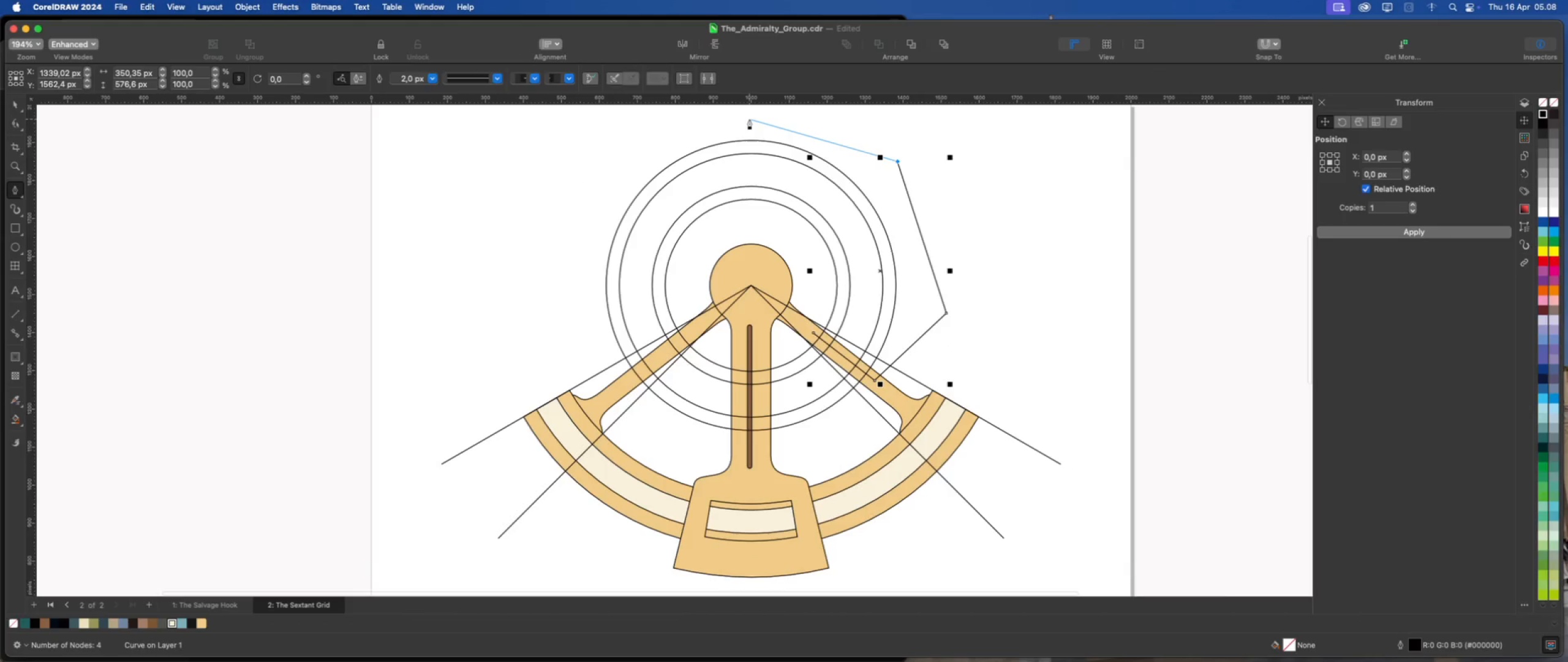 
left_click([749, 119])
 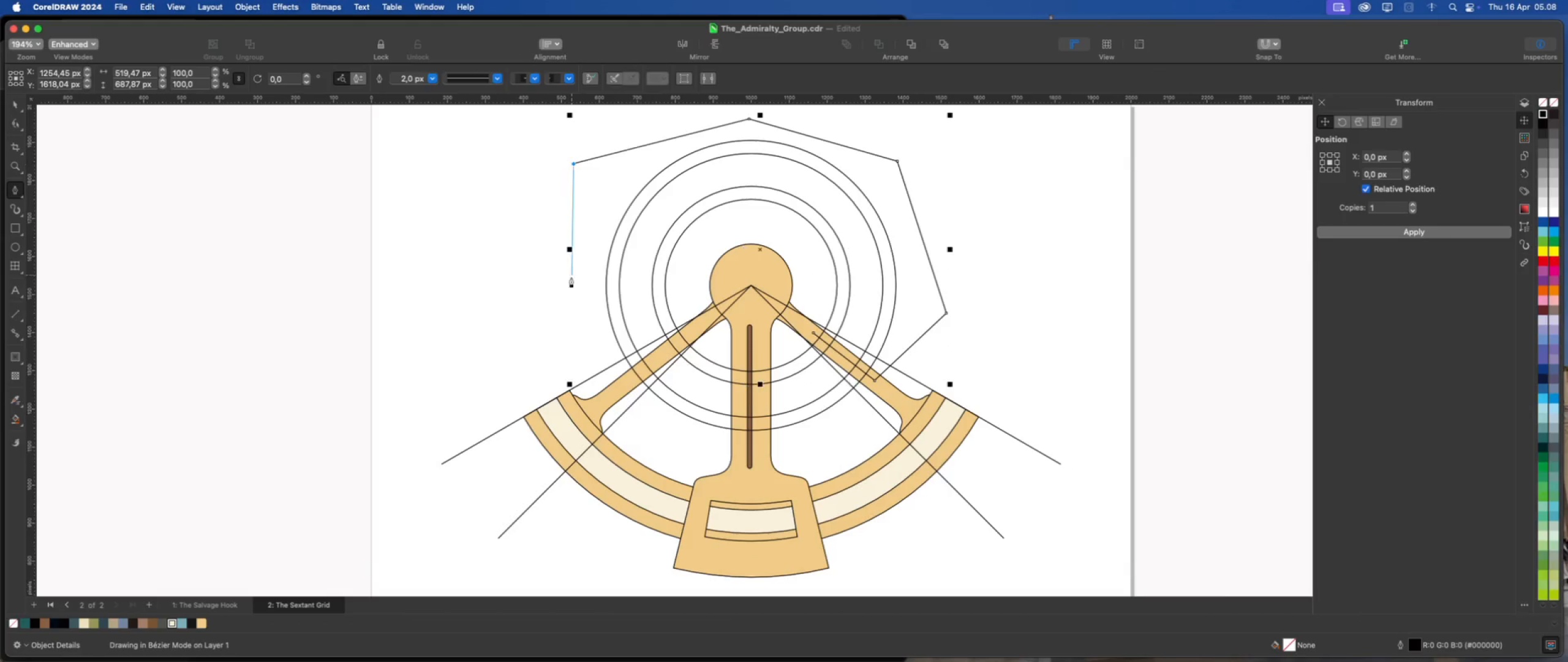 
left_click([548, 299])
 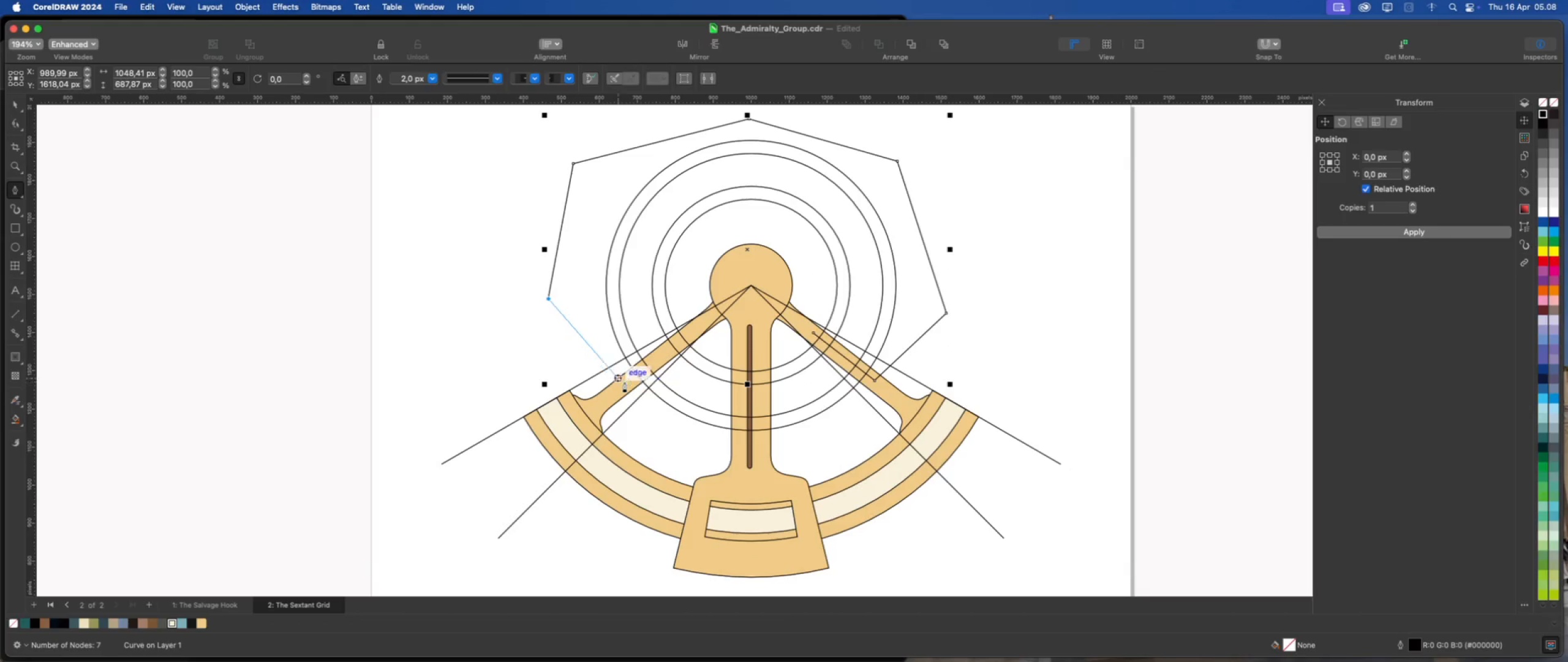 
left_click([626, 381])
 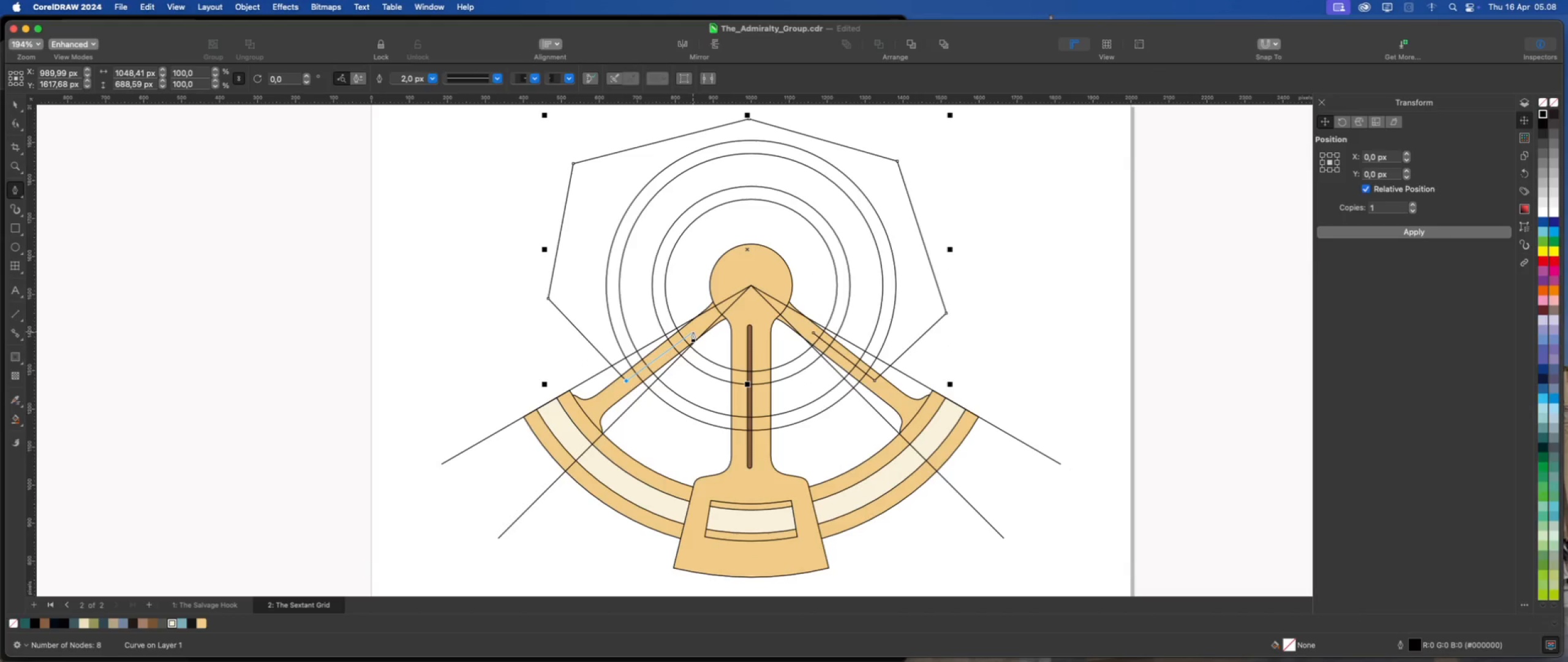 
left_click([693, 332])
 